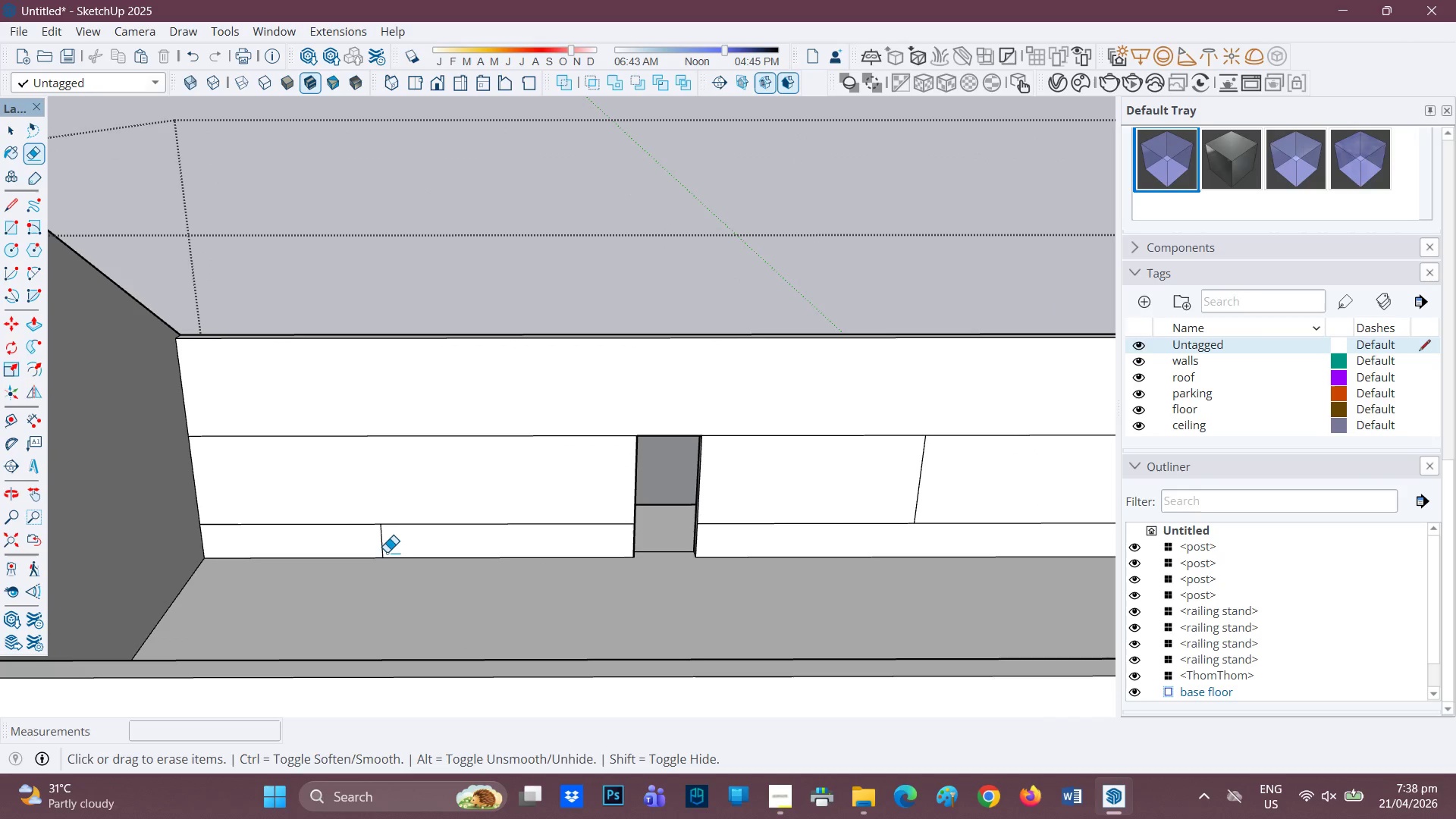 
left_click_drag(start_coordinate=[377, 544], to_coordinate=[373, 543])
 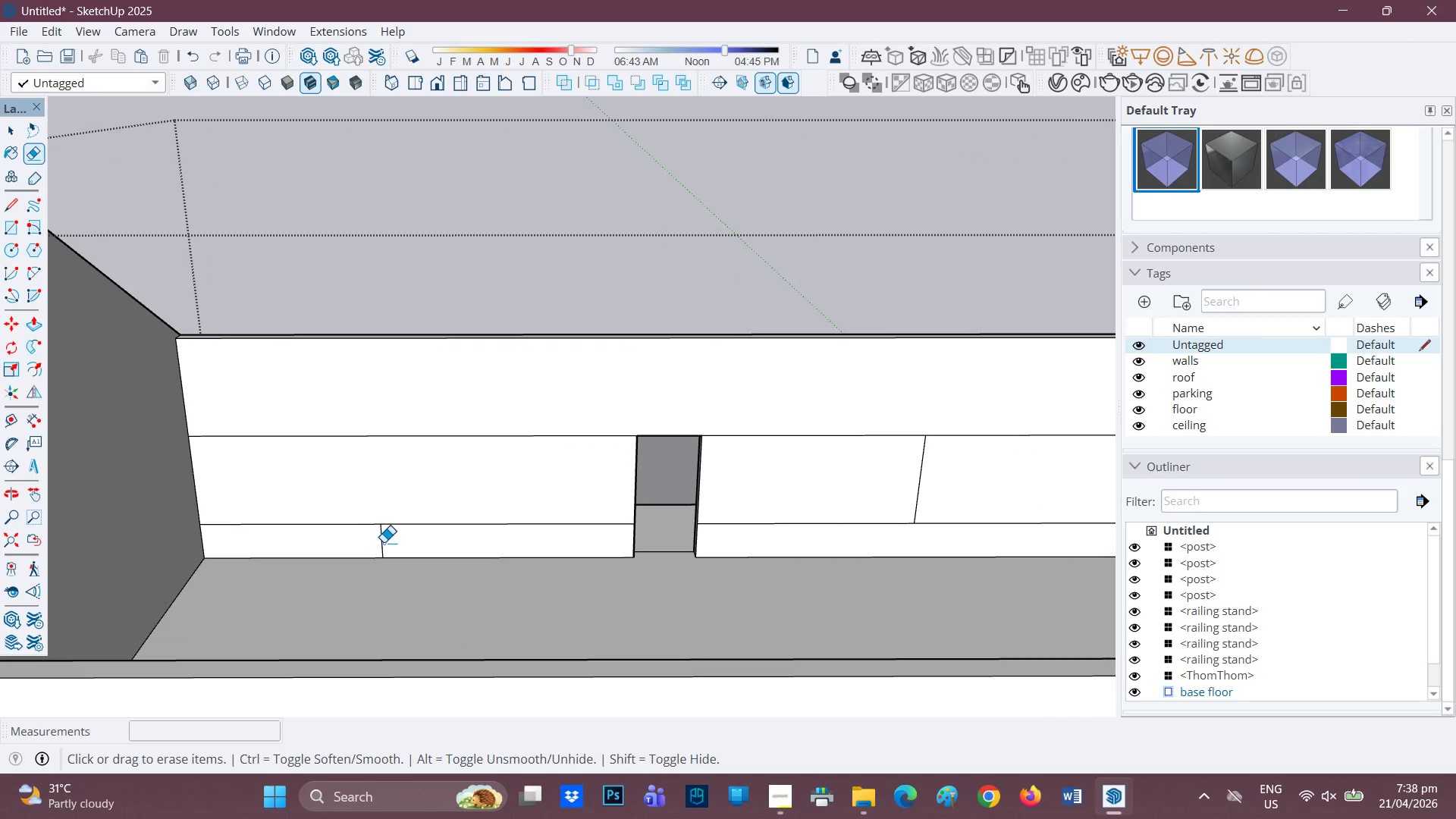 
left_click_drag(start_coordinate=[386, 542], to_coordinate=[374, 544])
 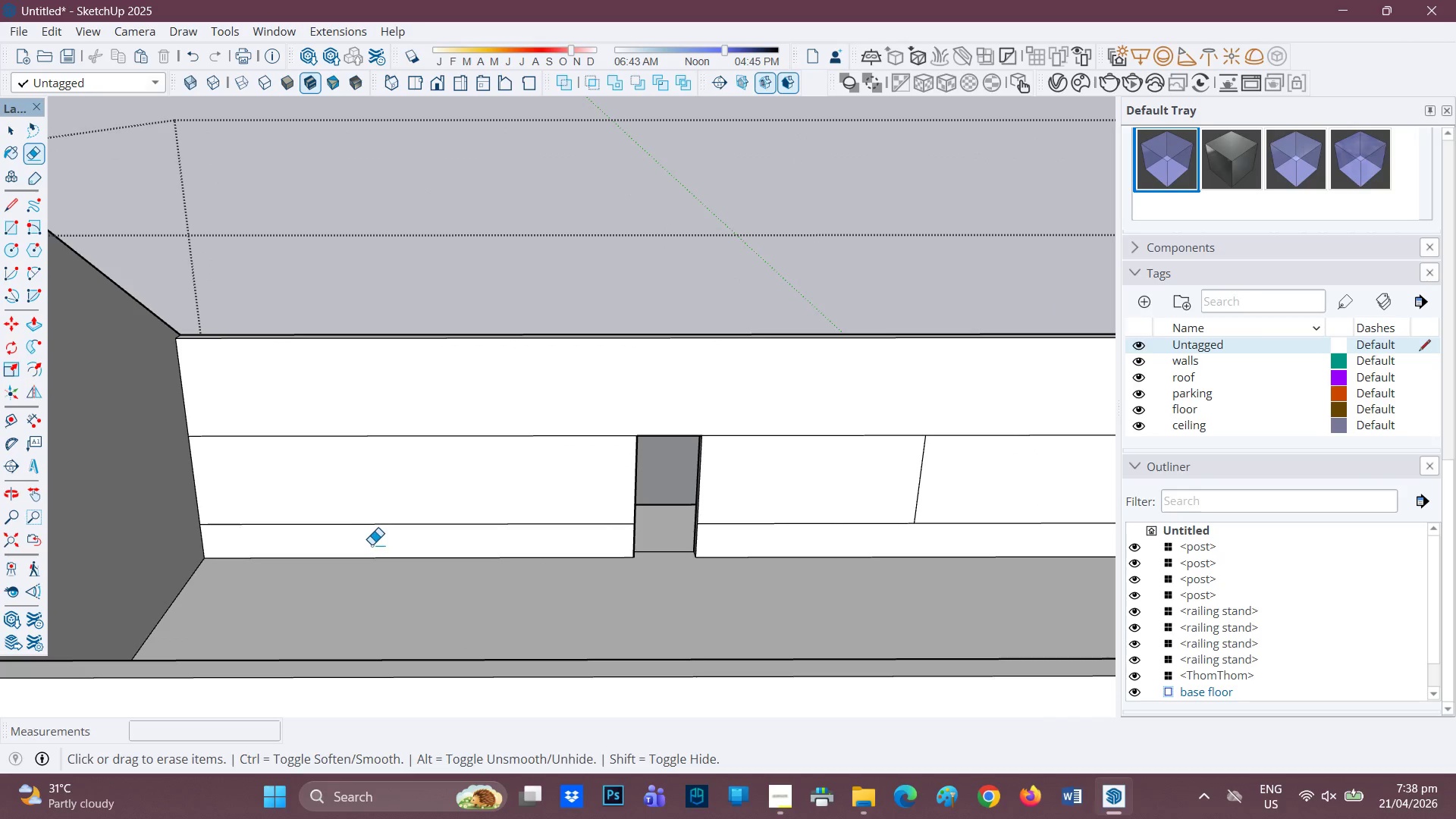 
key(L)
 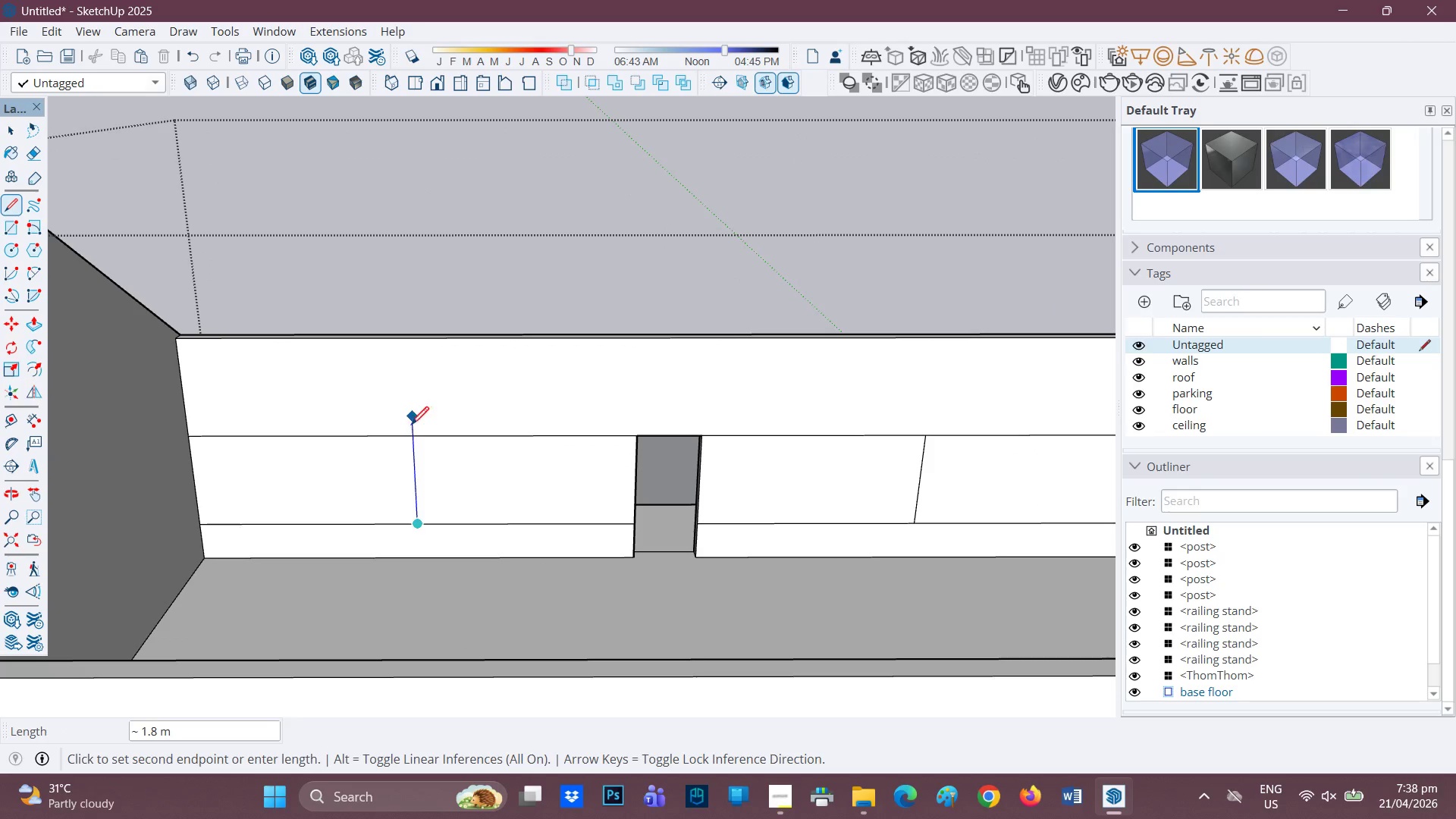 
scroll: coordinate [552, 529], scroll_direction: down, amount: 9.0
 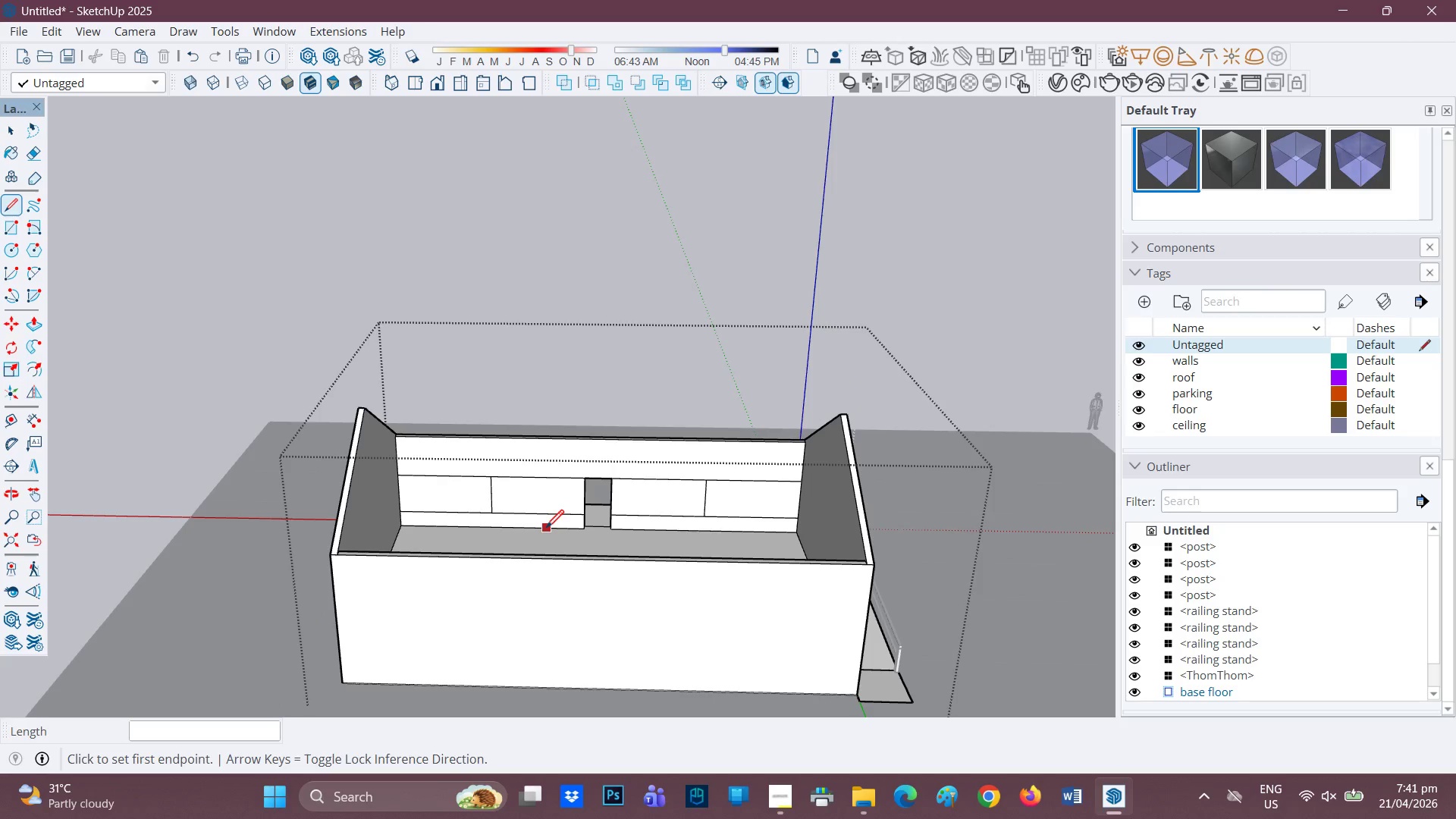 
wait(185.99)
 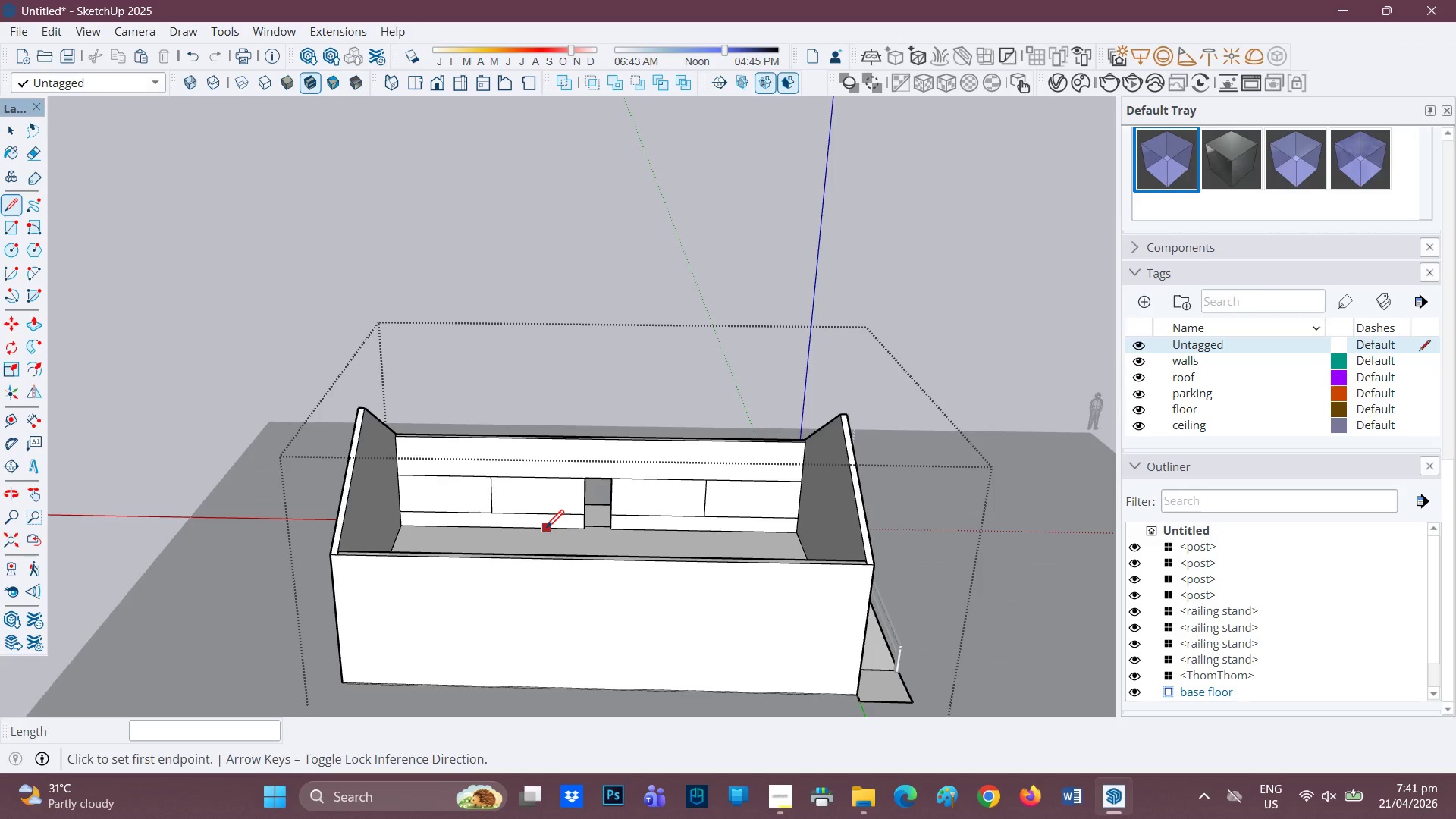 
left_click_drag(start_coordinate=[551, 513], to_coordinate=[609, 518])
 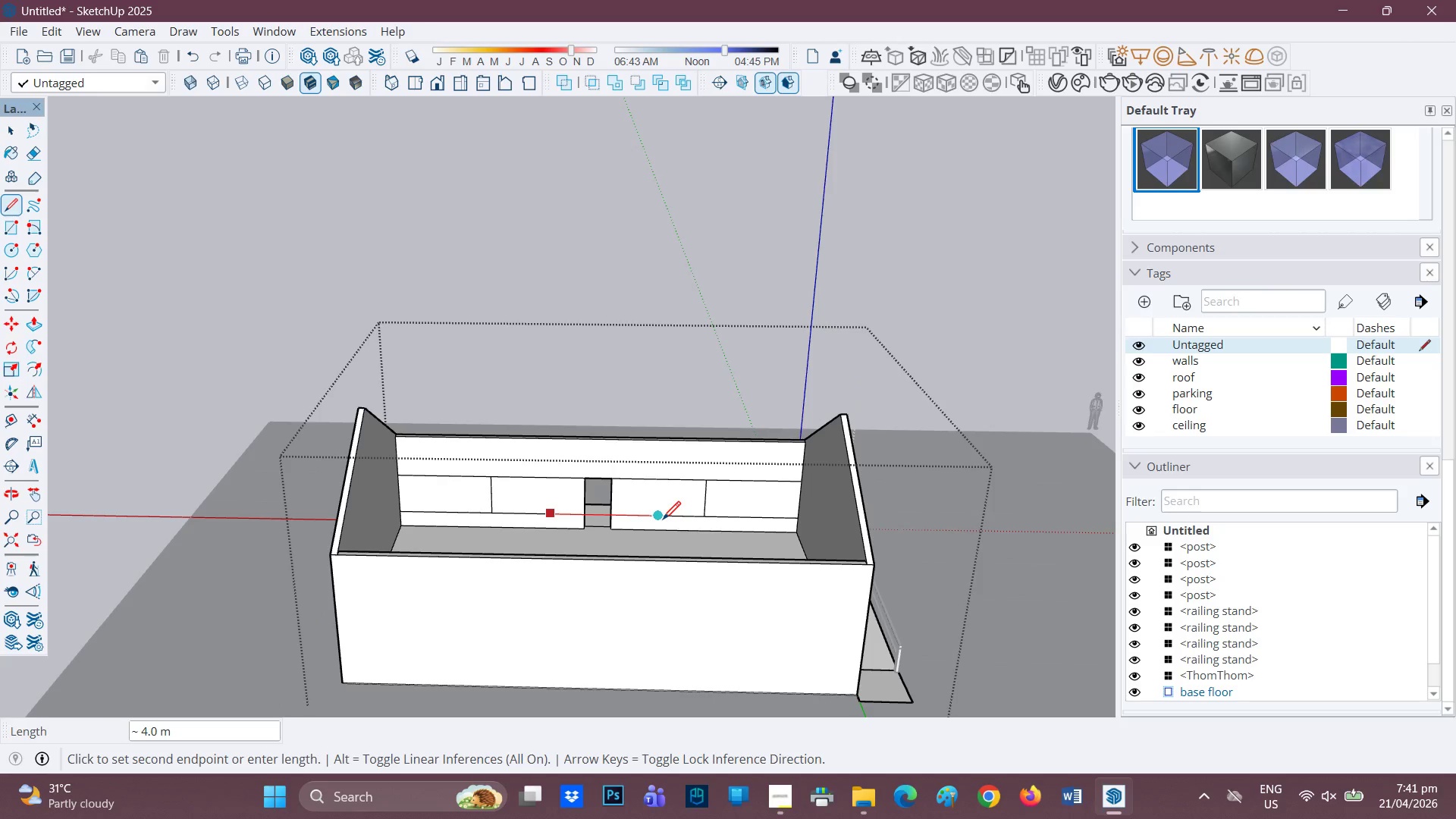 
left_click_drag(start_coordinate=[663, 521], to_coordinate=[676, 521])
 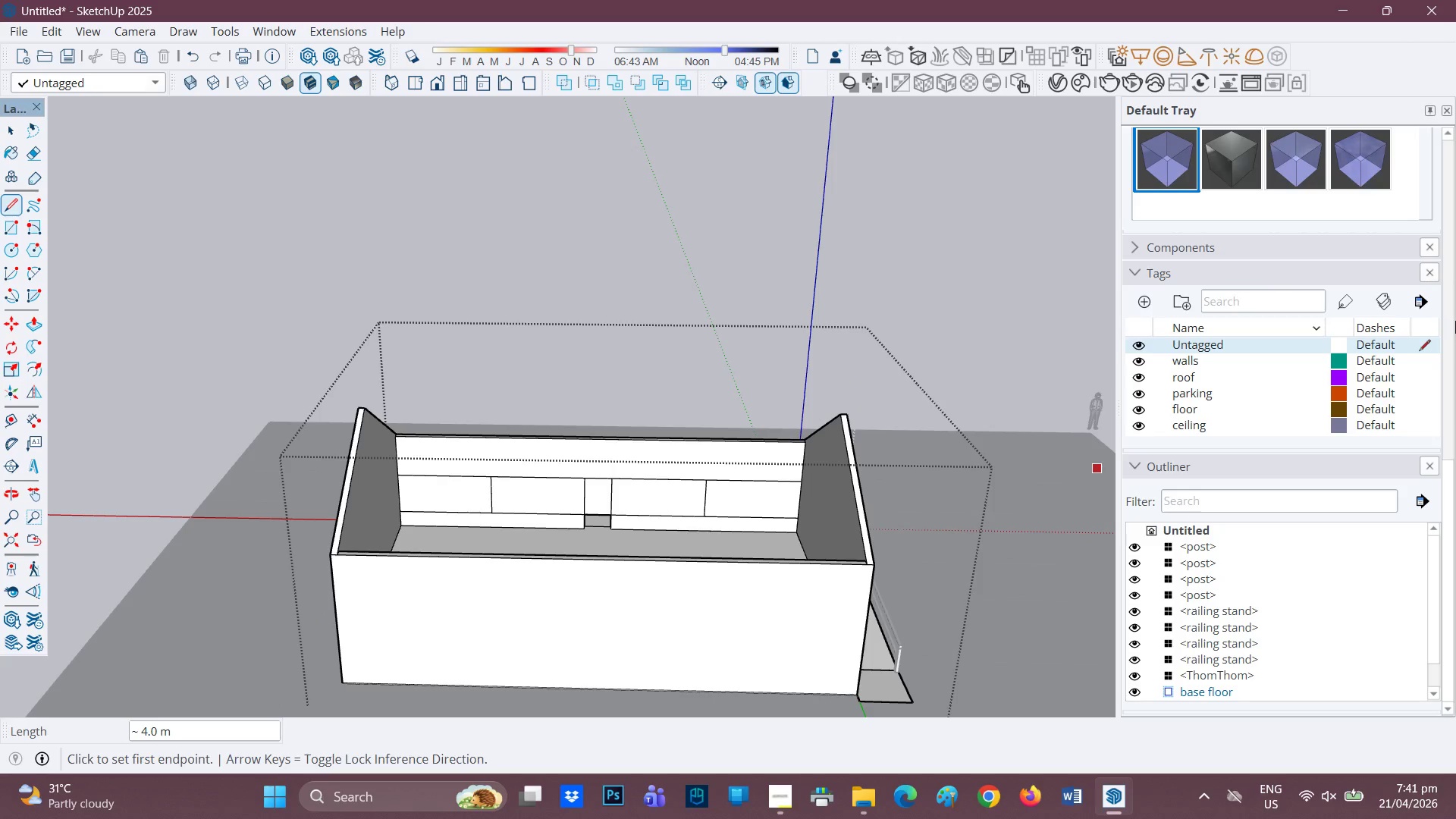 
left_click_drag(start_coordinate=[971, 811], to_coordinate=[998, 724])
 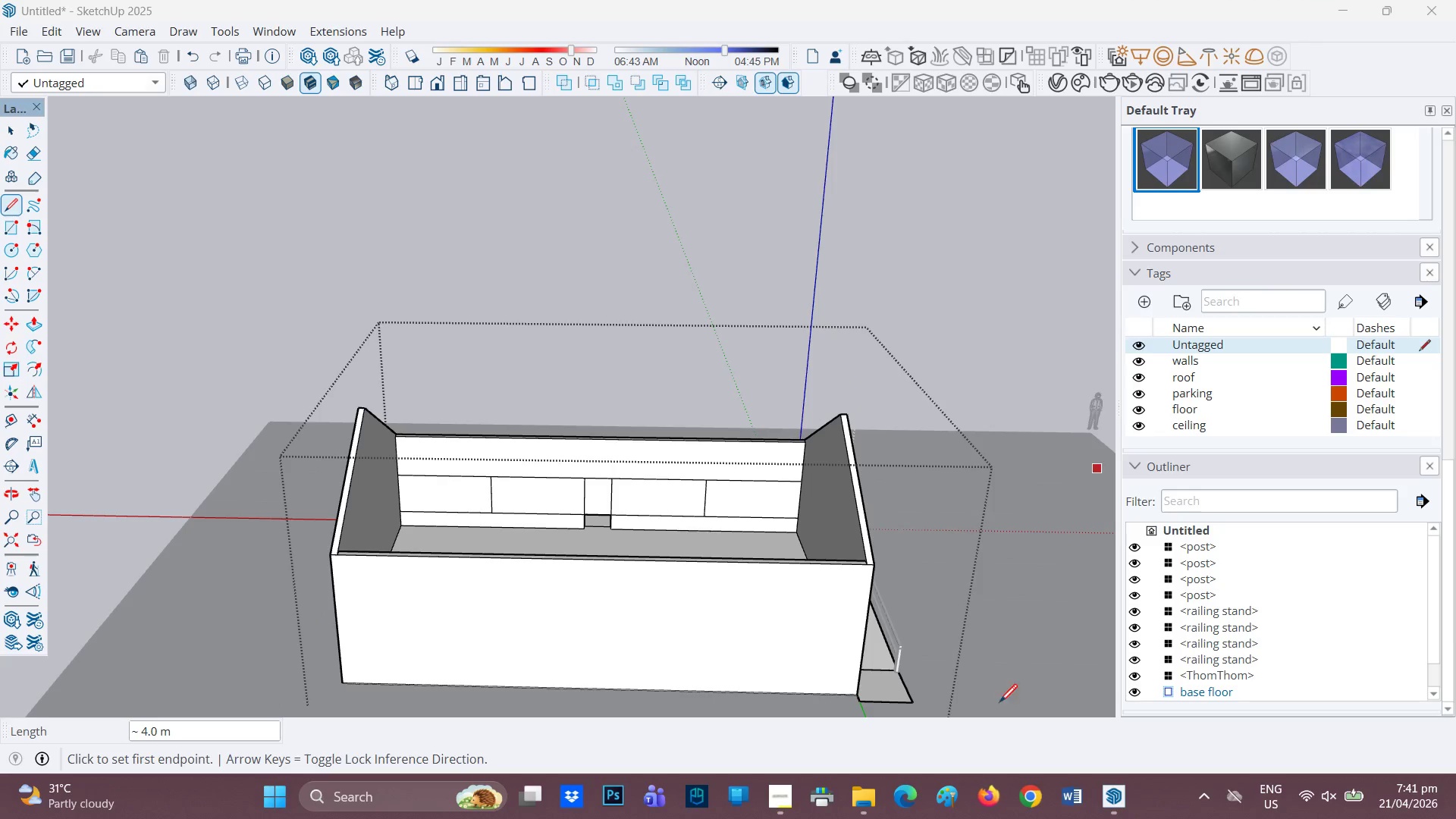 
left_click_drag(start_coordinate=[1024, 677], to_coordinate=[1223, 588])
 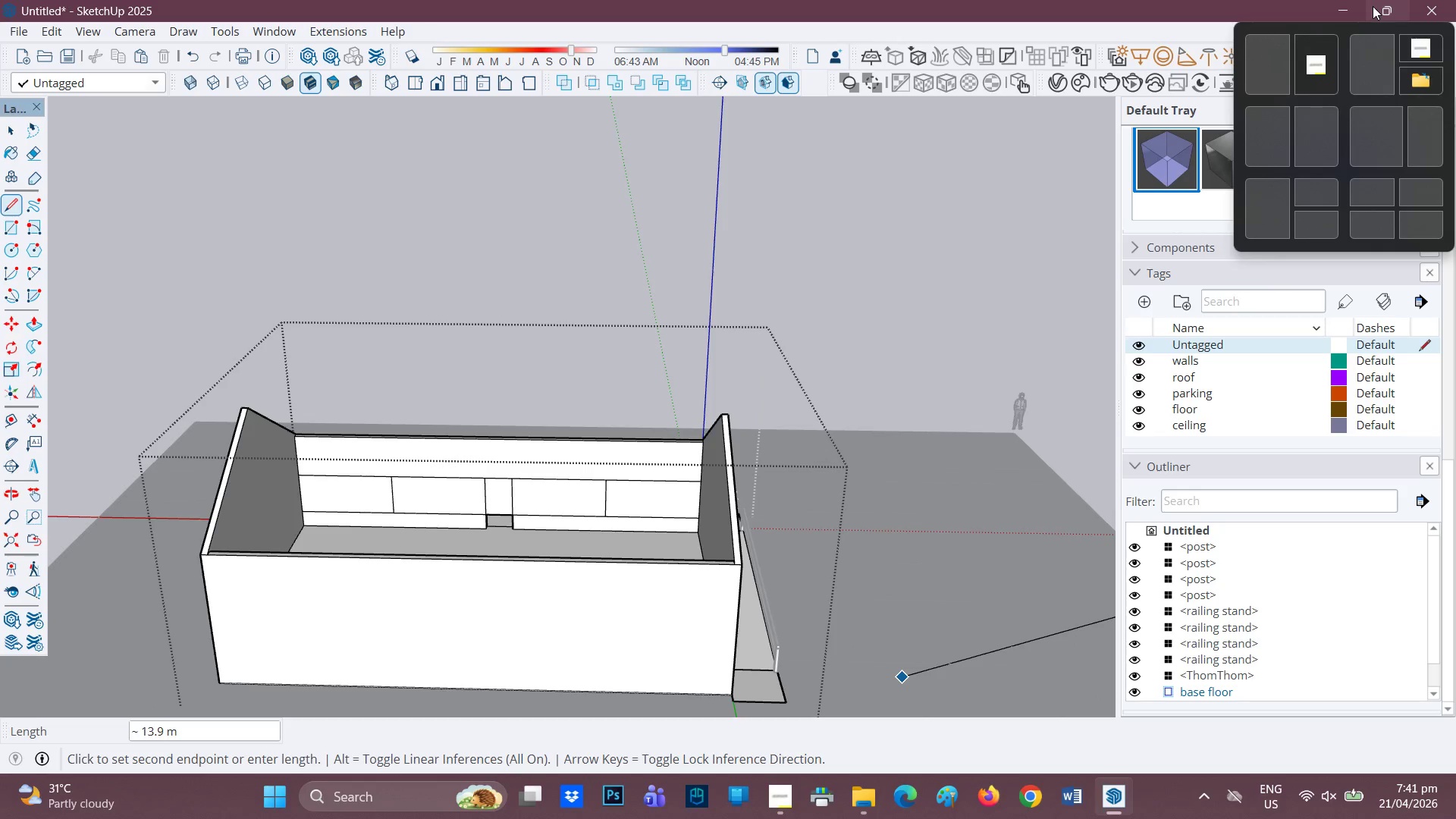 
wait(34.61)
 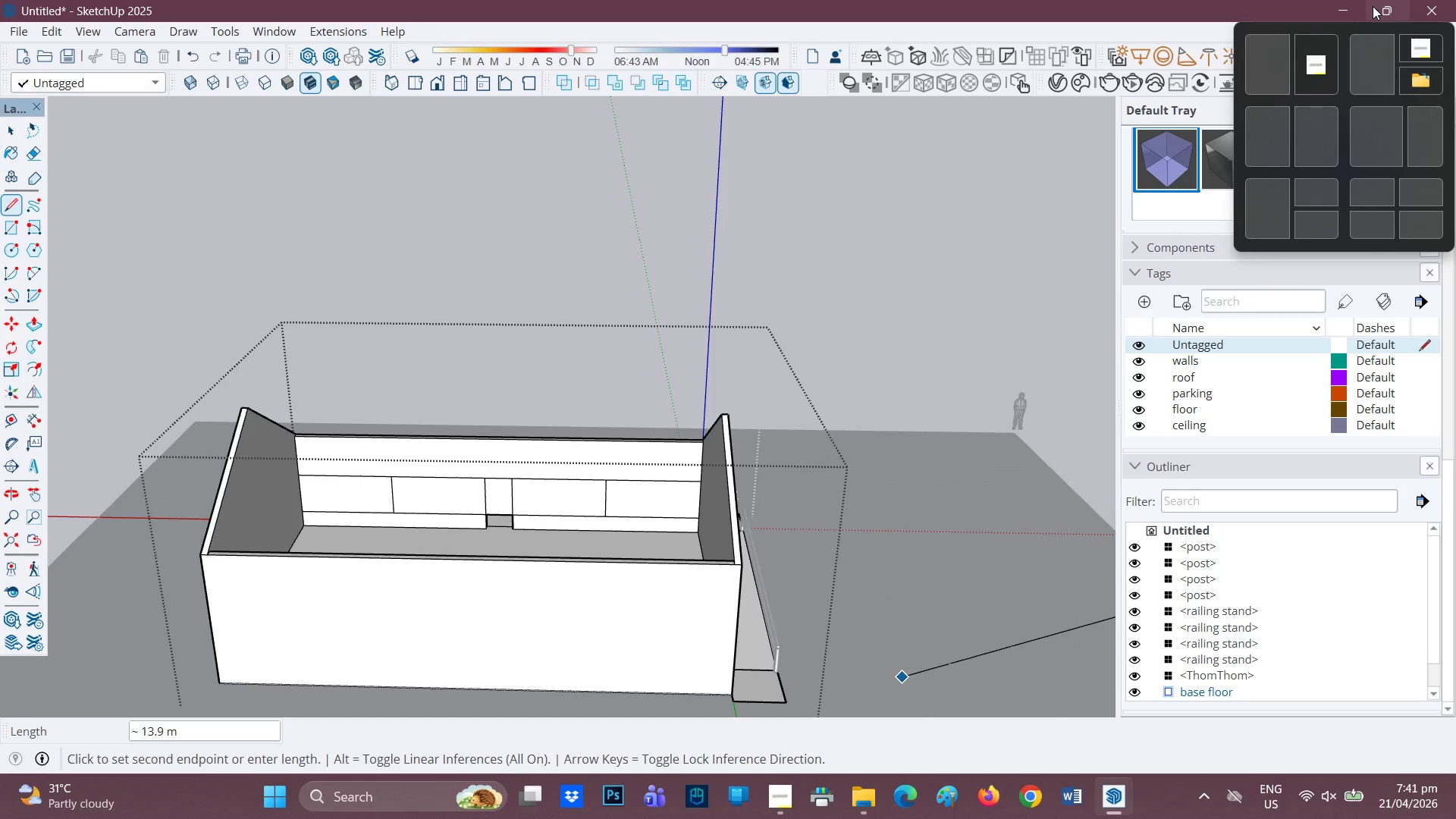 
left_click_drag(start_coordinate=[1289, 52], to_coordinate=[940, 174])
 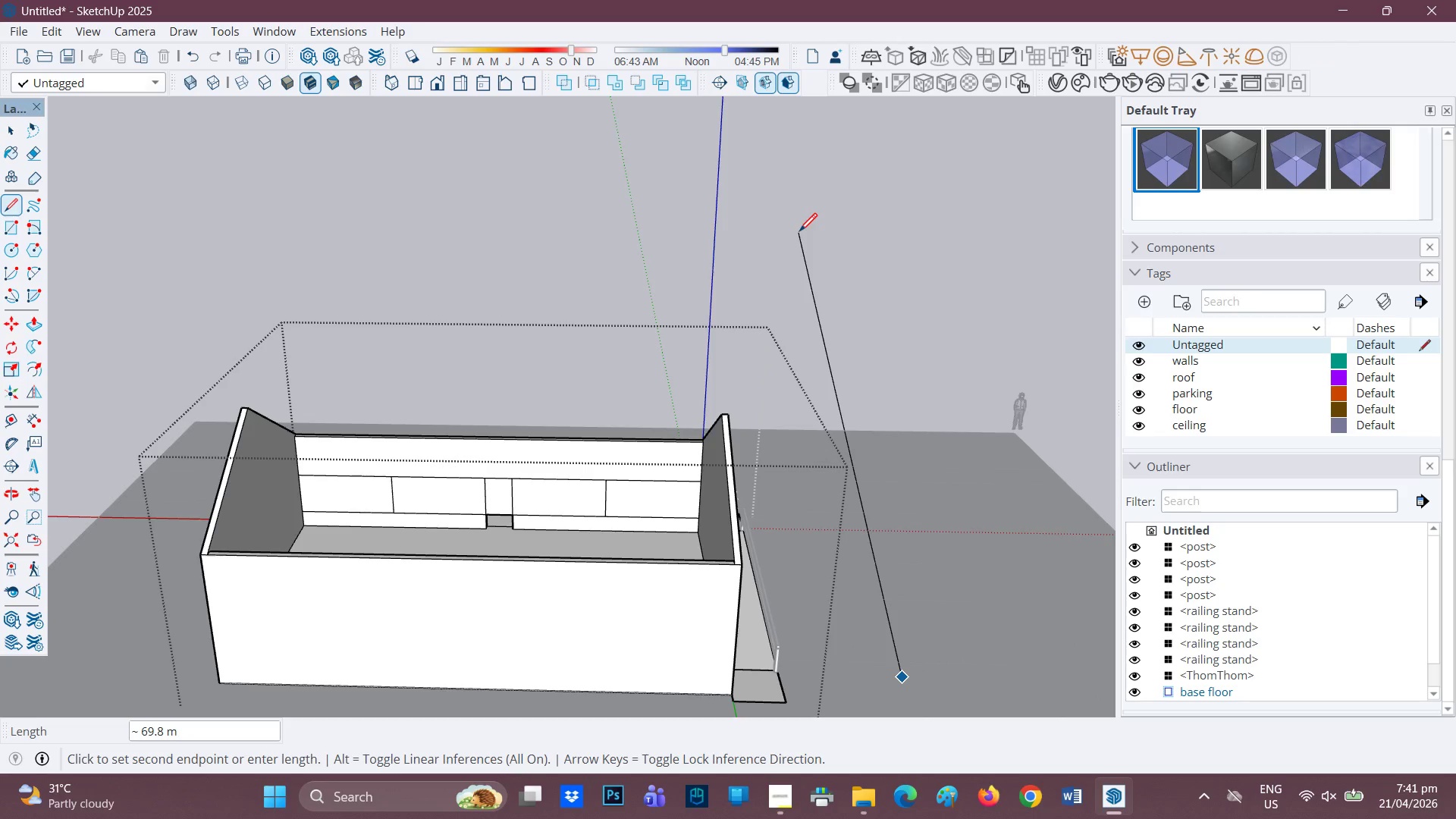 
left_click_drag(start_coordinate=[778, 239], to_coordinate=[692, 282])
 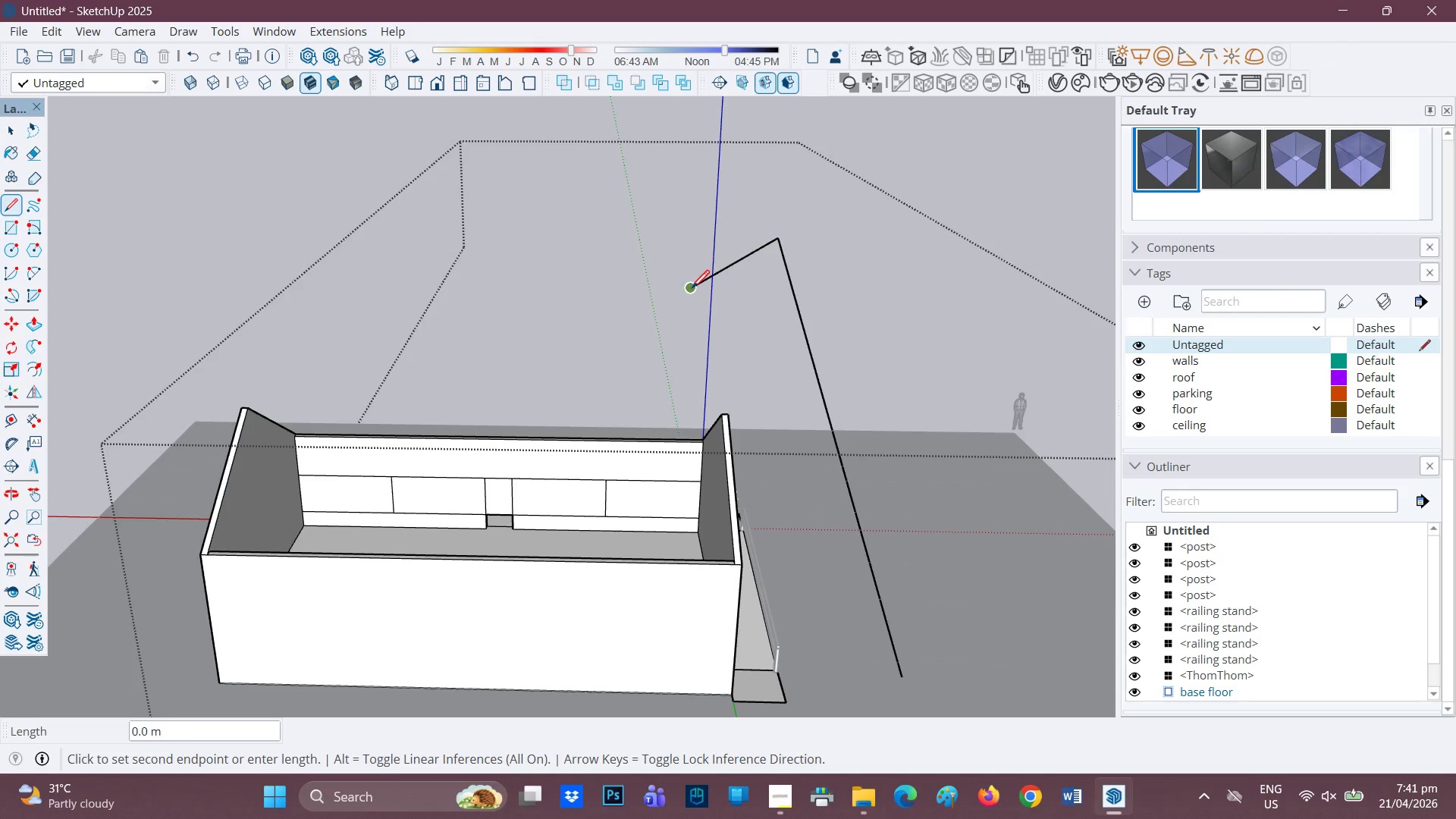 
scroll: coordinate [872, 268], scroll_direction: up, amount: 1.0
 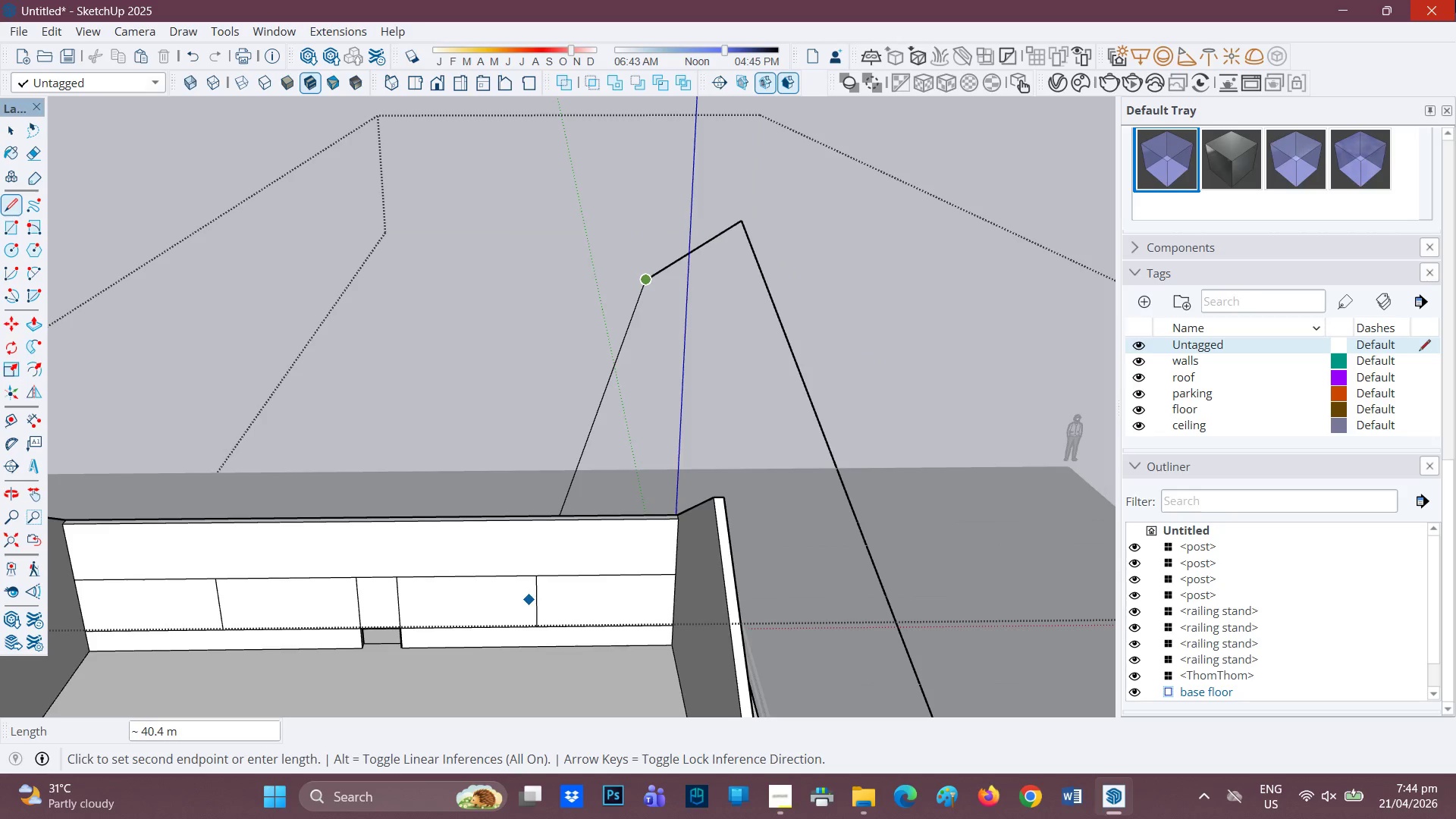 
wait(182.44)
 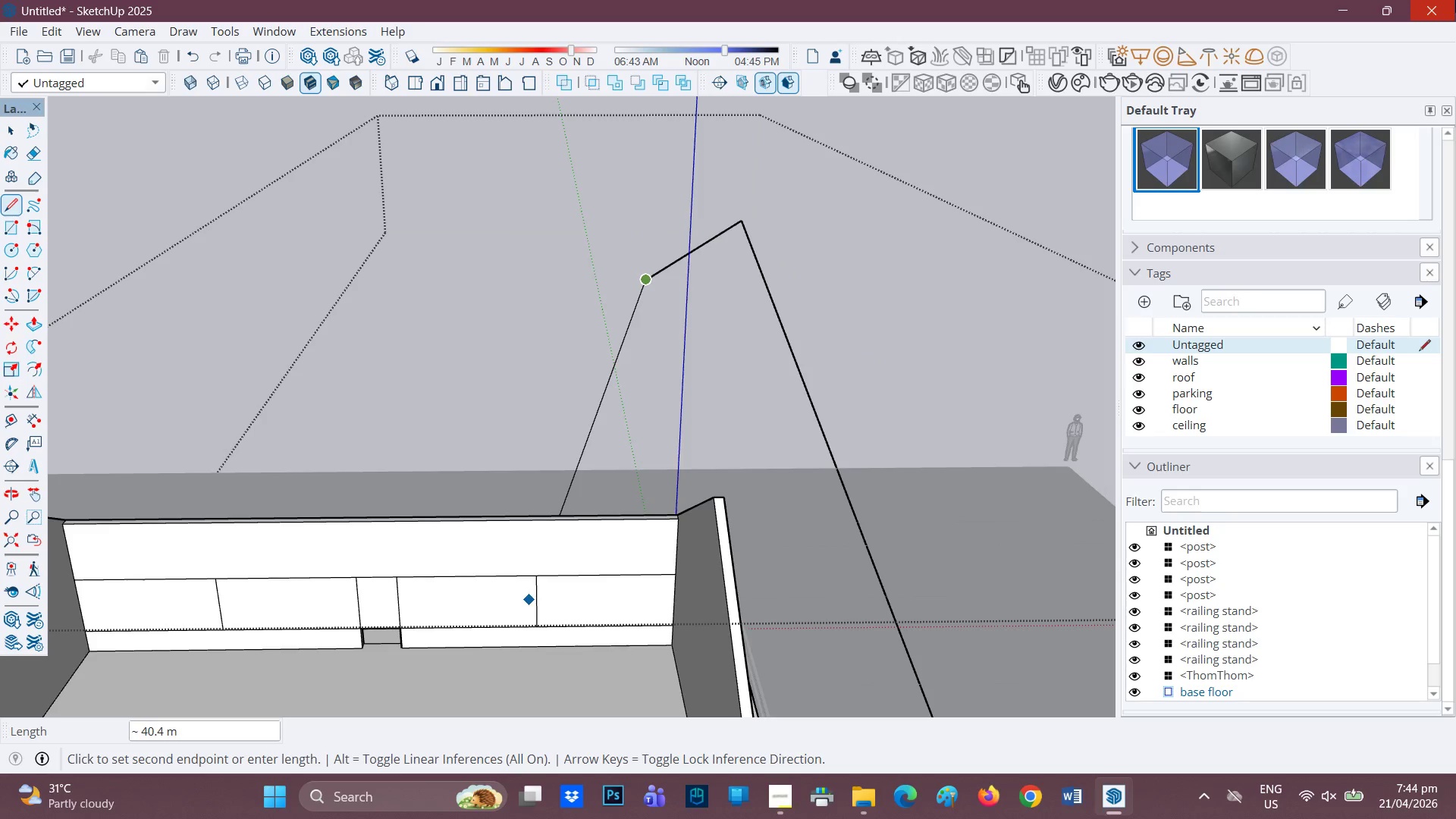 
scroll: coordinate [0, 0], scroll_direction: none, amount: 0.0
 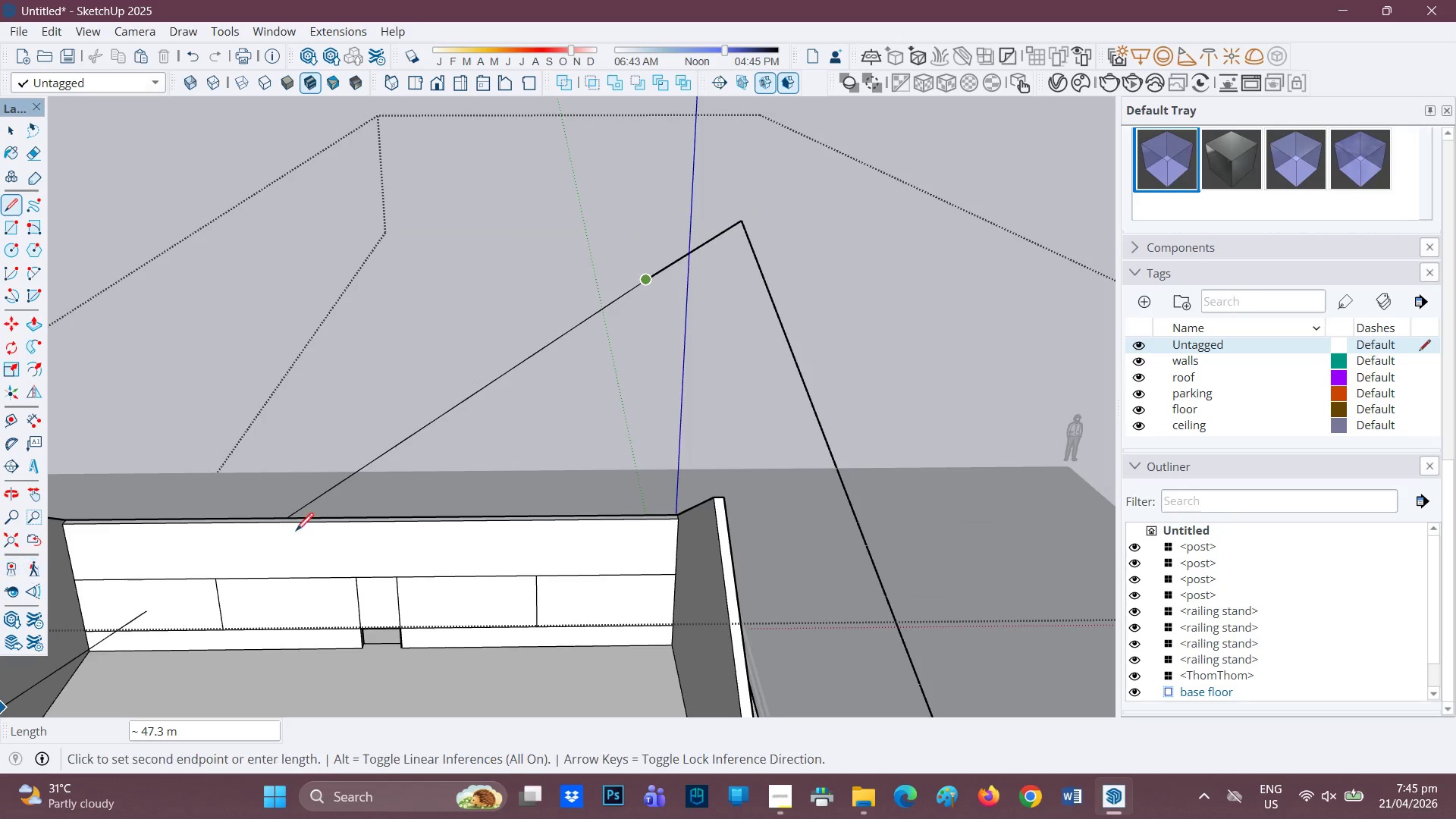 
wait(8.82)
 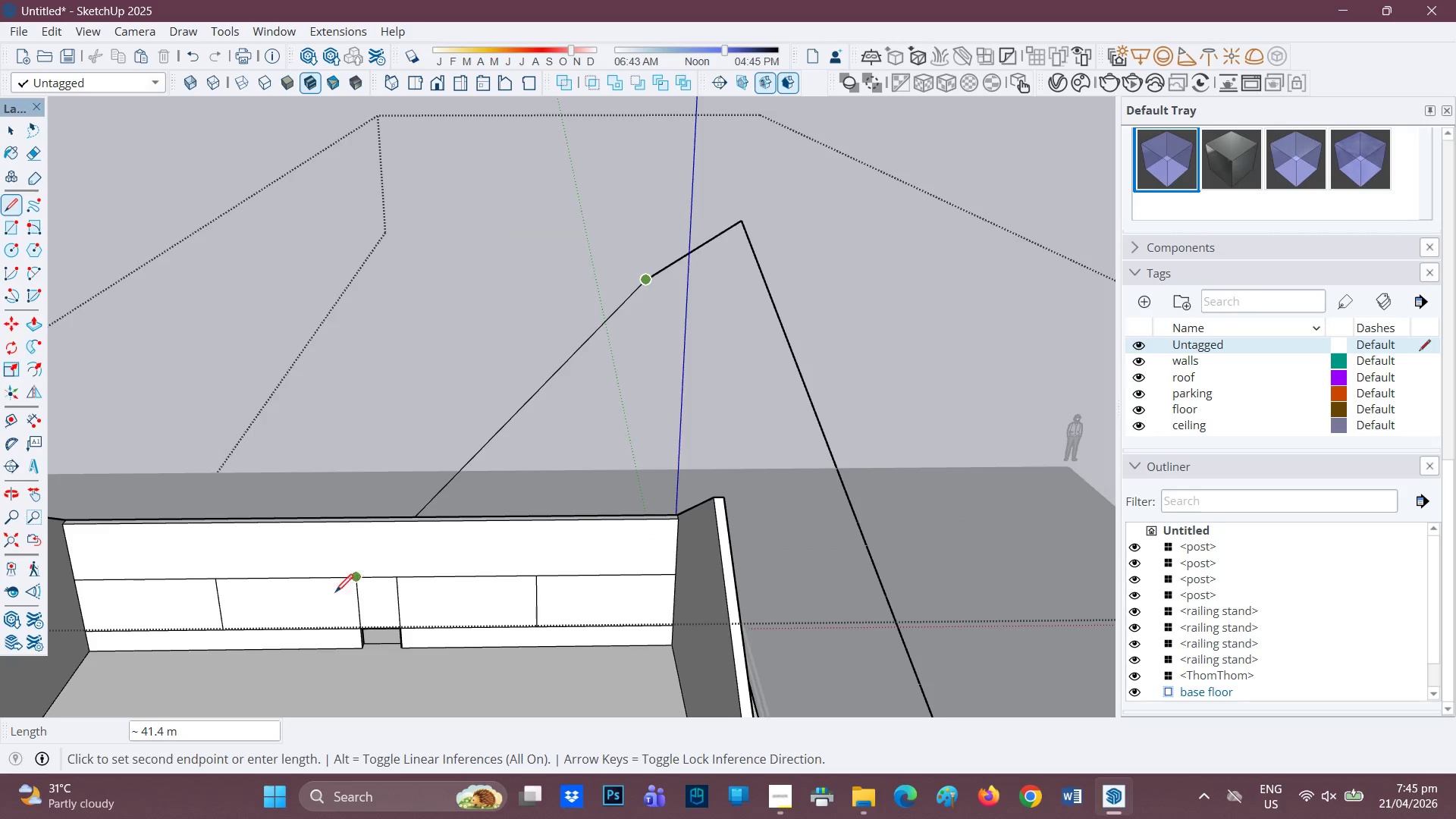 
key(Control+Z)
 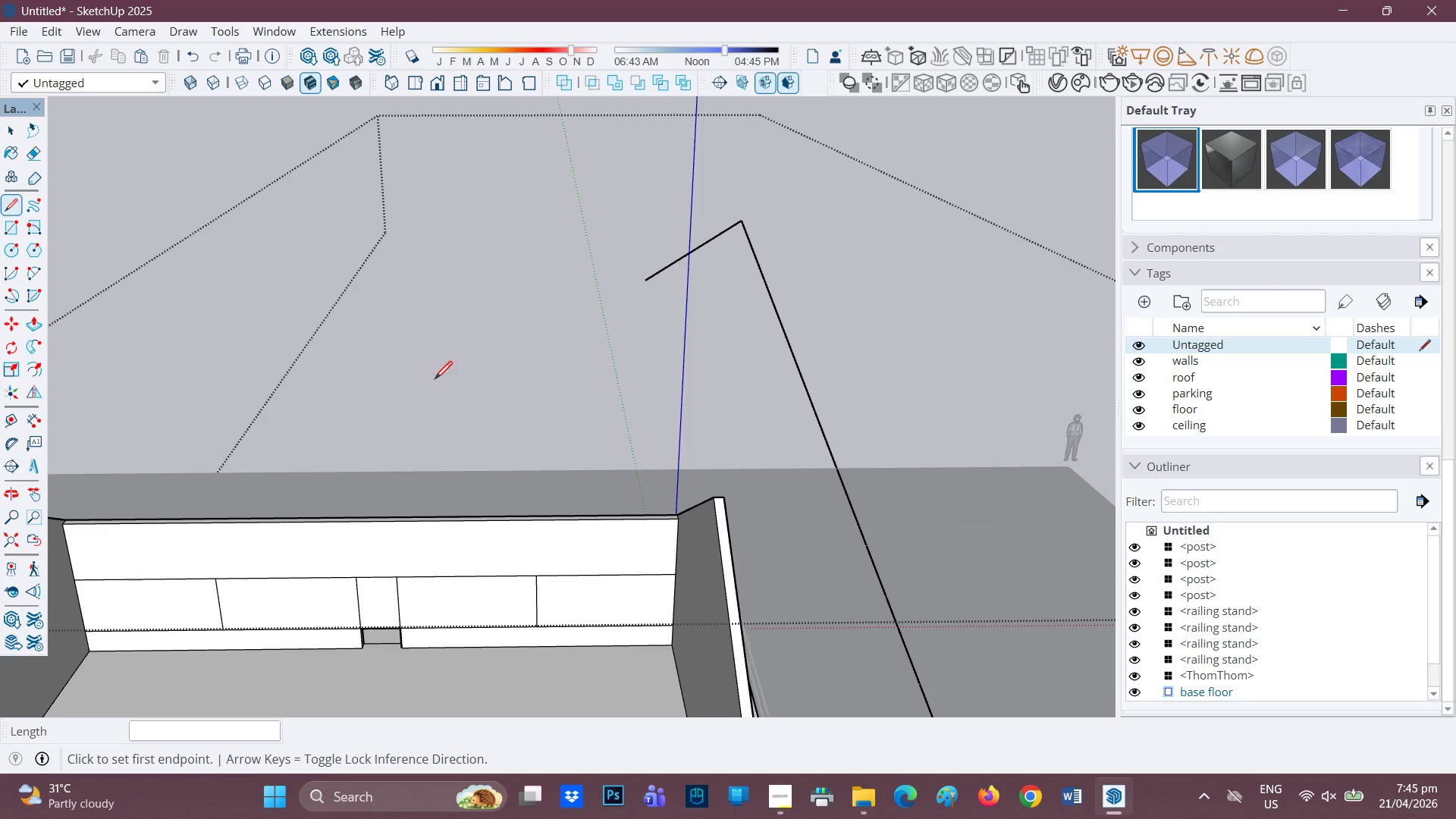 
key(Control+Z)
 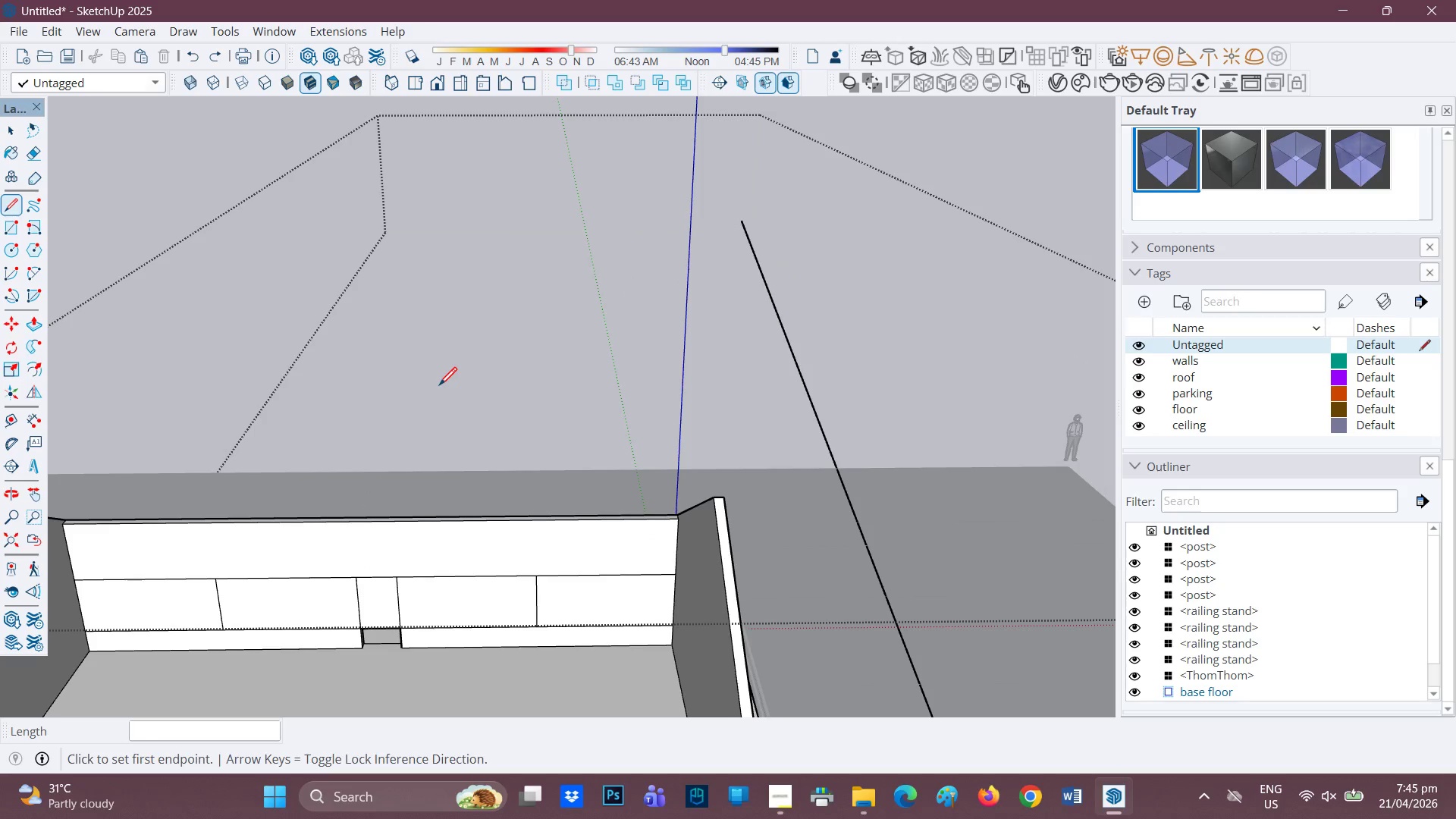 
key(Control+ControlLeft)
 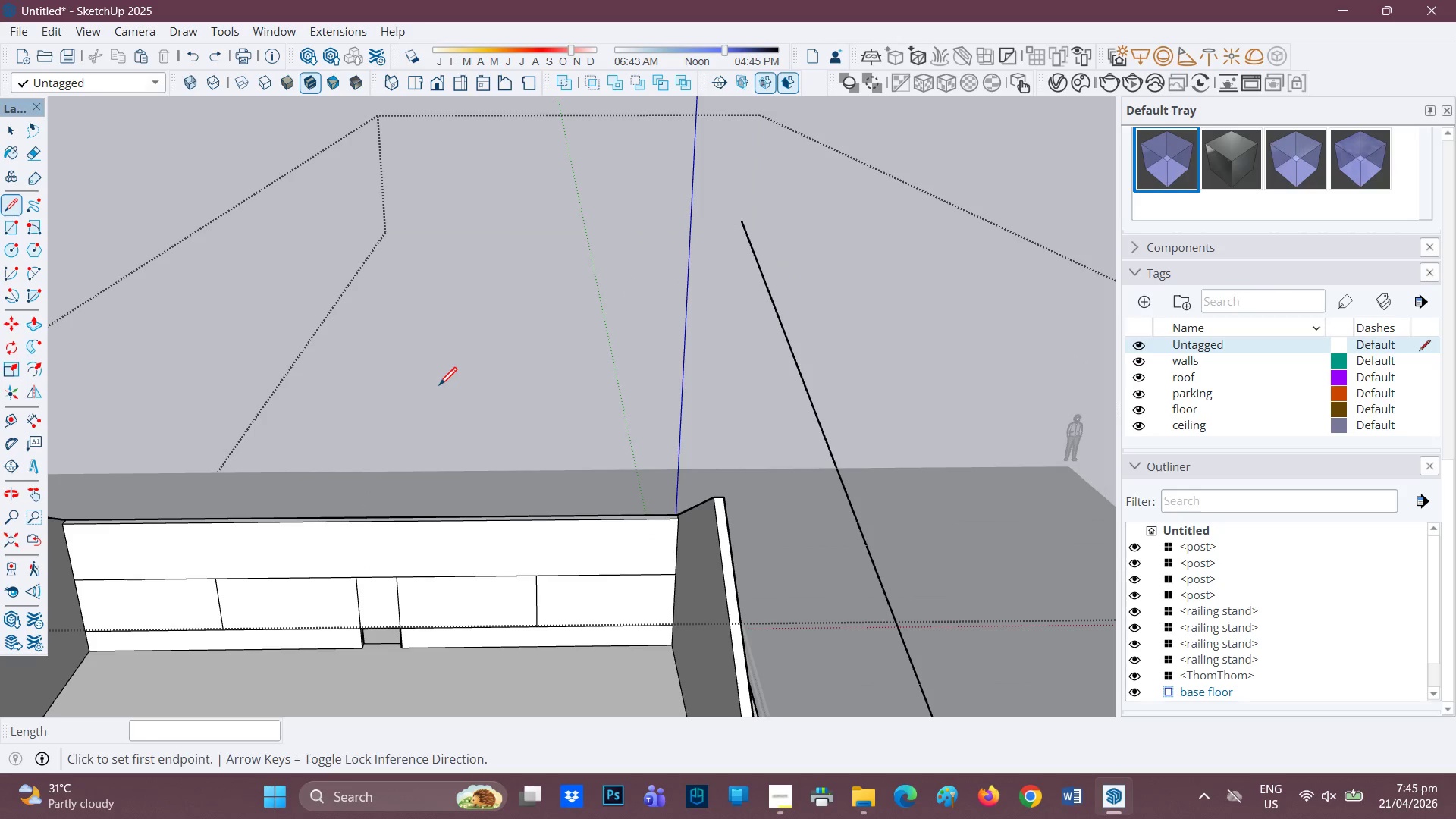 
key(Control+ControlLeft)
 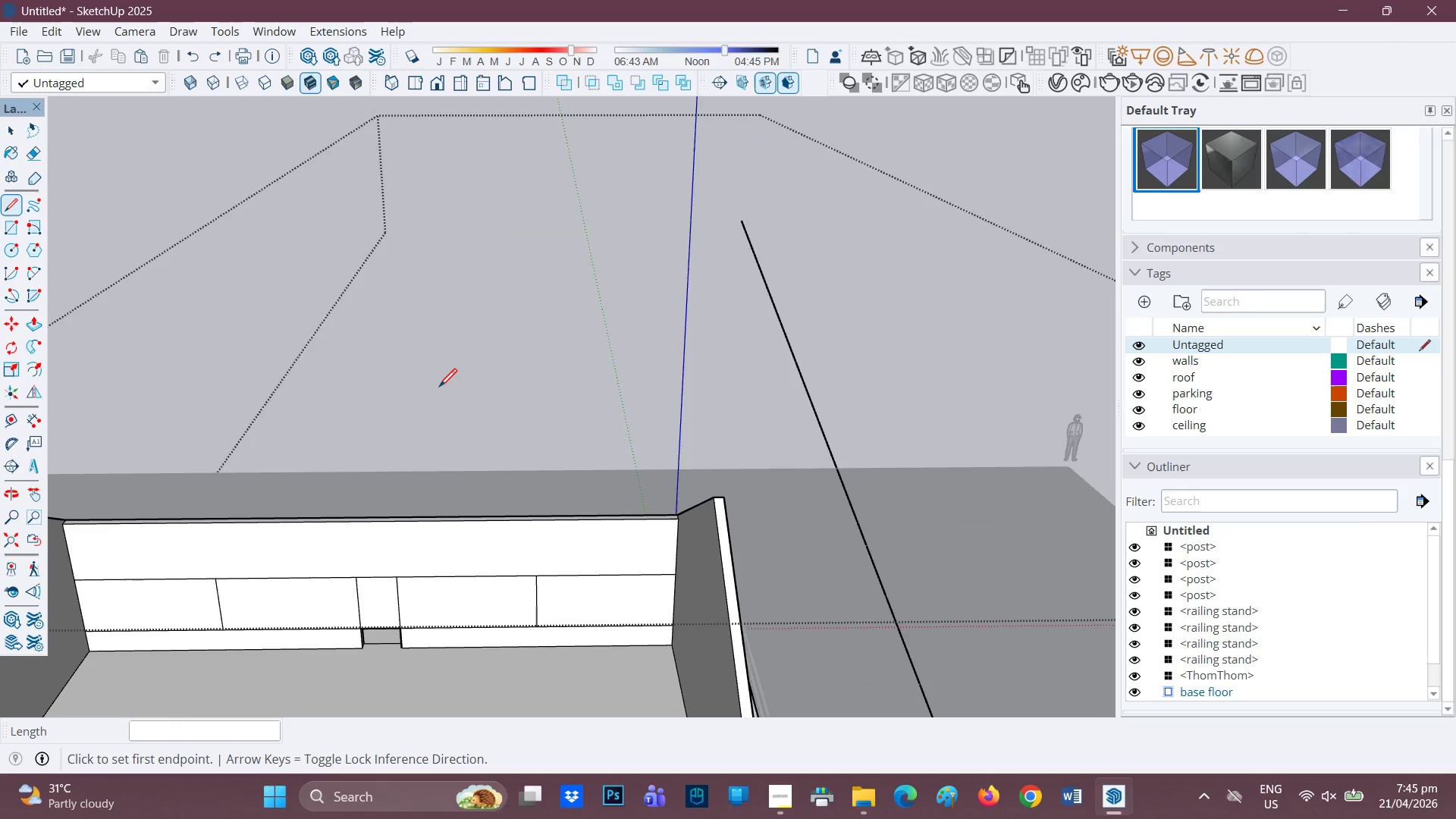 
key(Control+Z)
 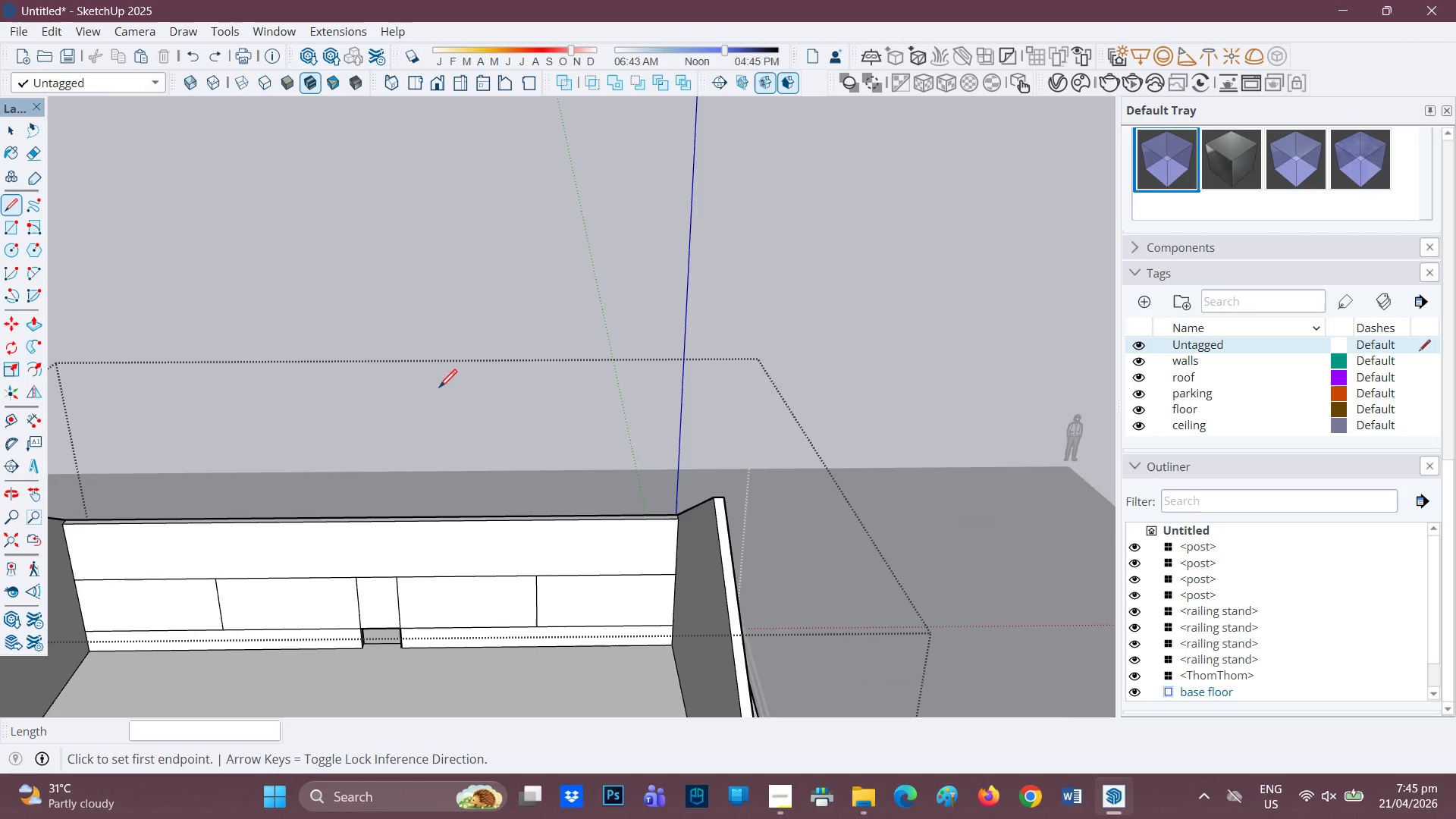 
scroll: coordinate [489, 495], scroll_direction: down, amount: 6.0
 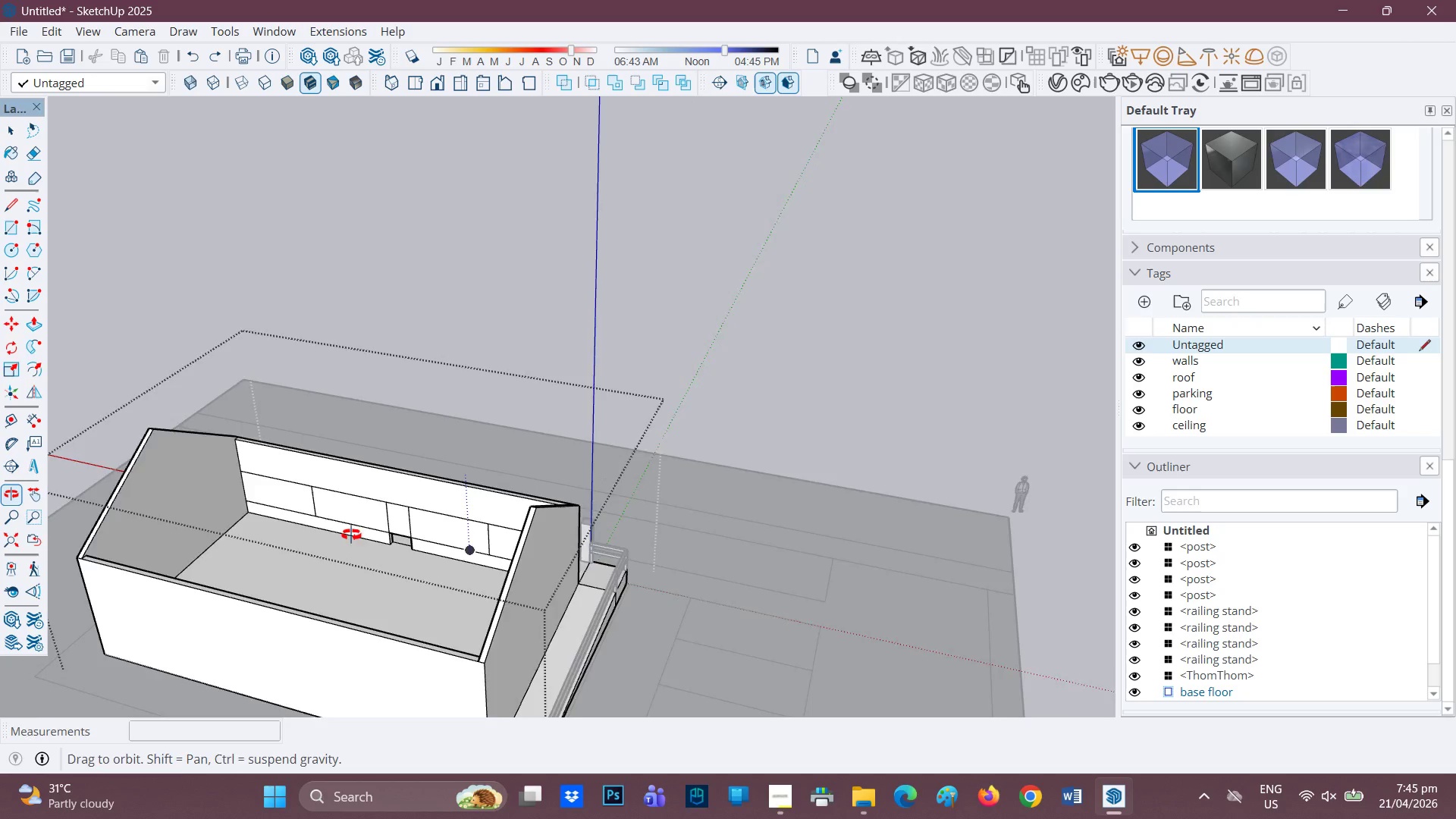 
key(H)
 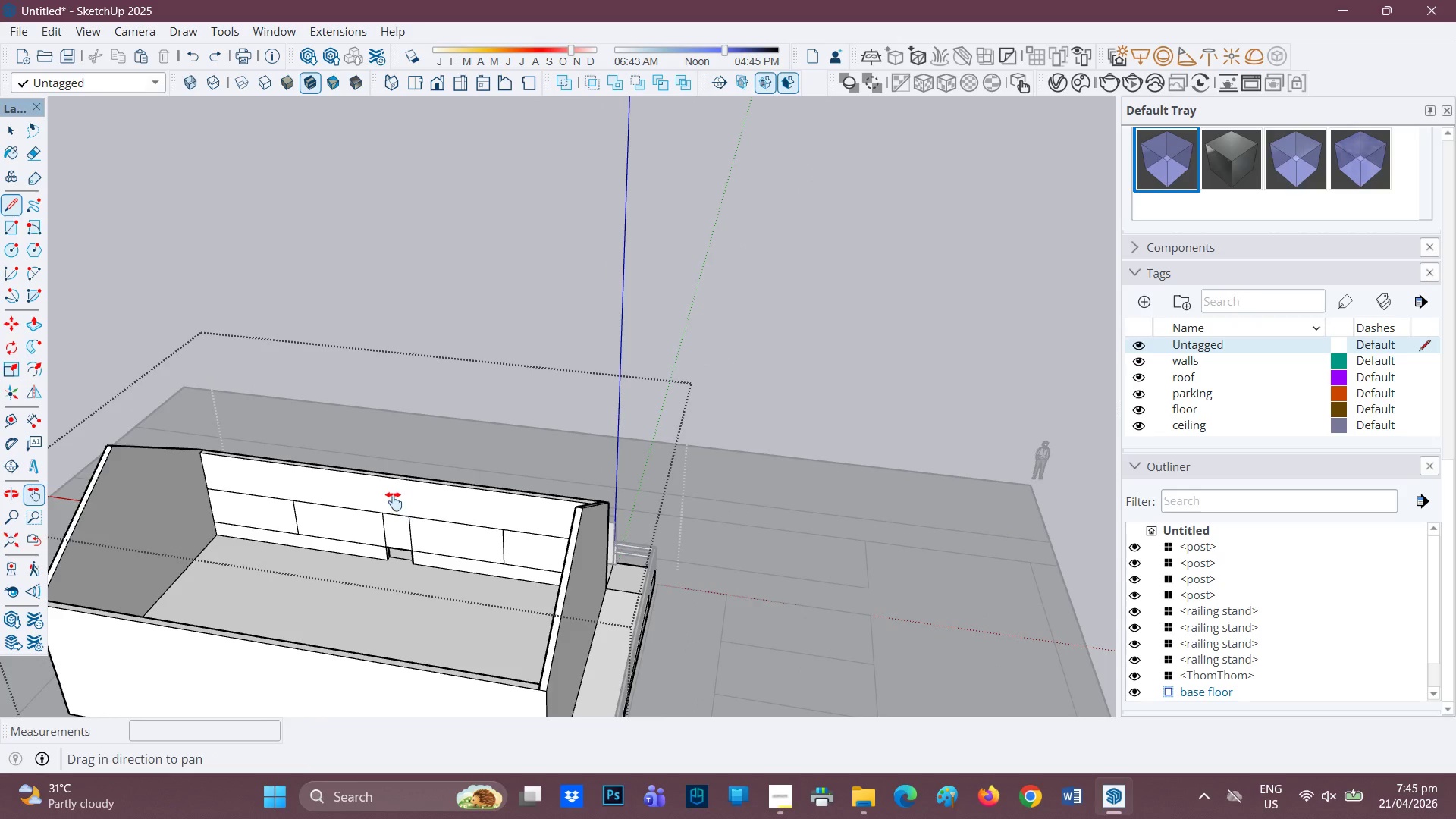 
left_click_drag(start_coordinate=[394, 501], to_coordinate=[533, 532])
 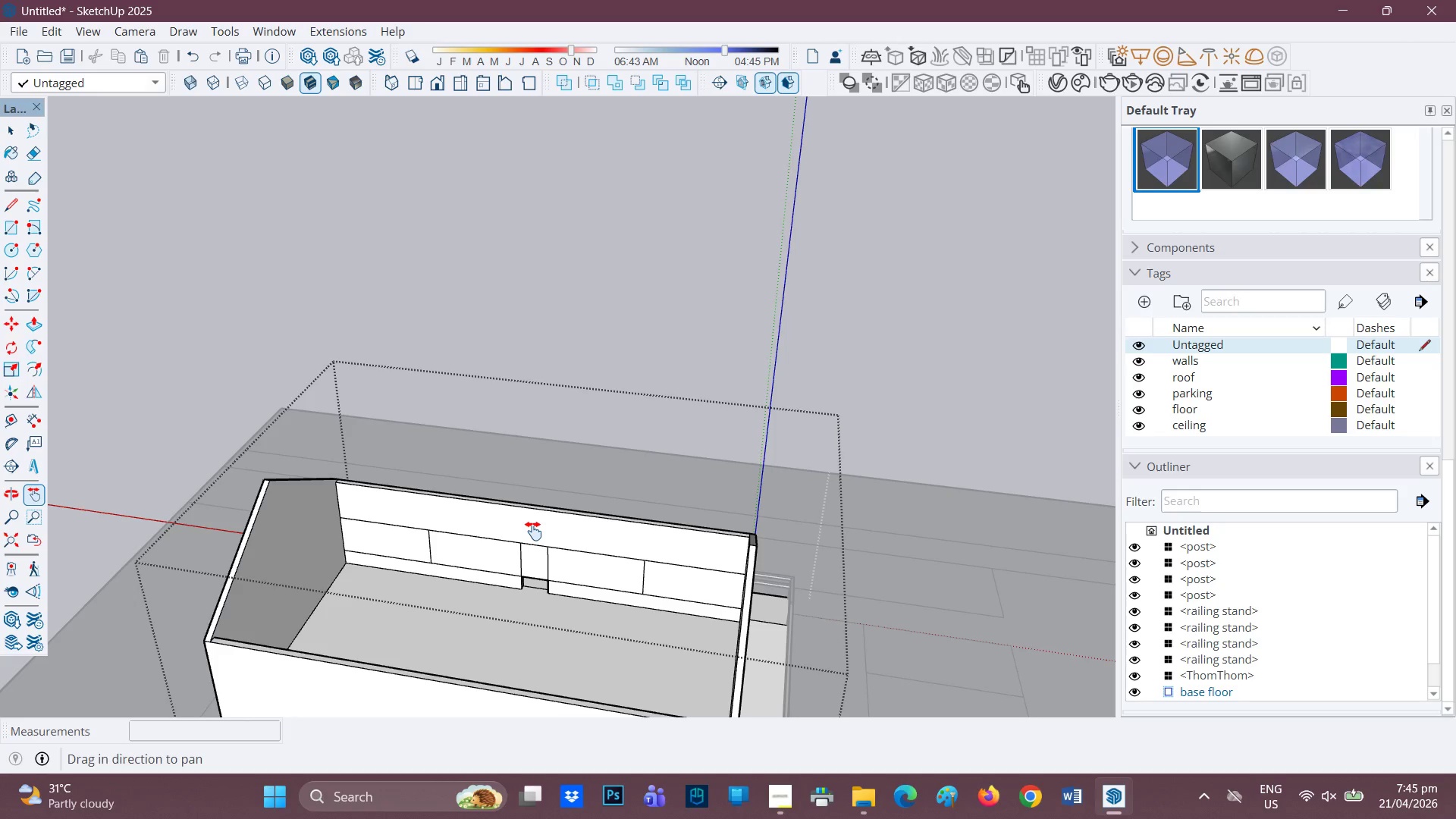 
scroll: coordinate [425, 517], scroll_direction: none, amount: 0.0
 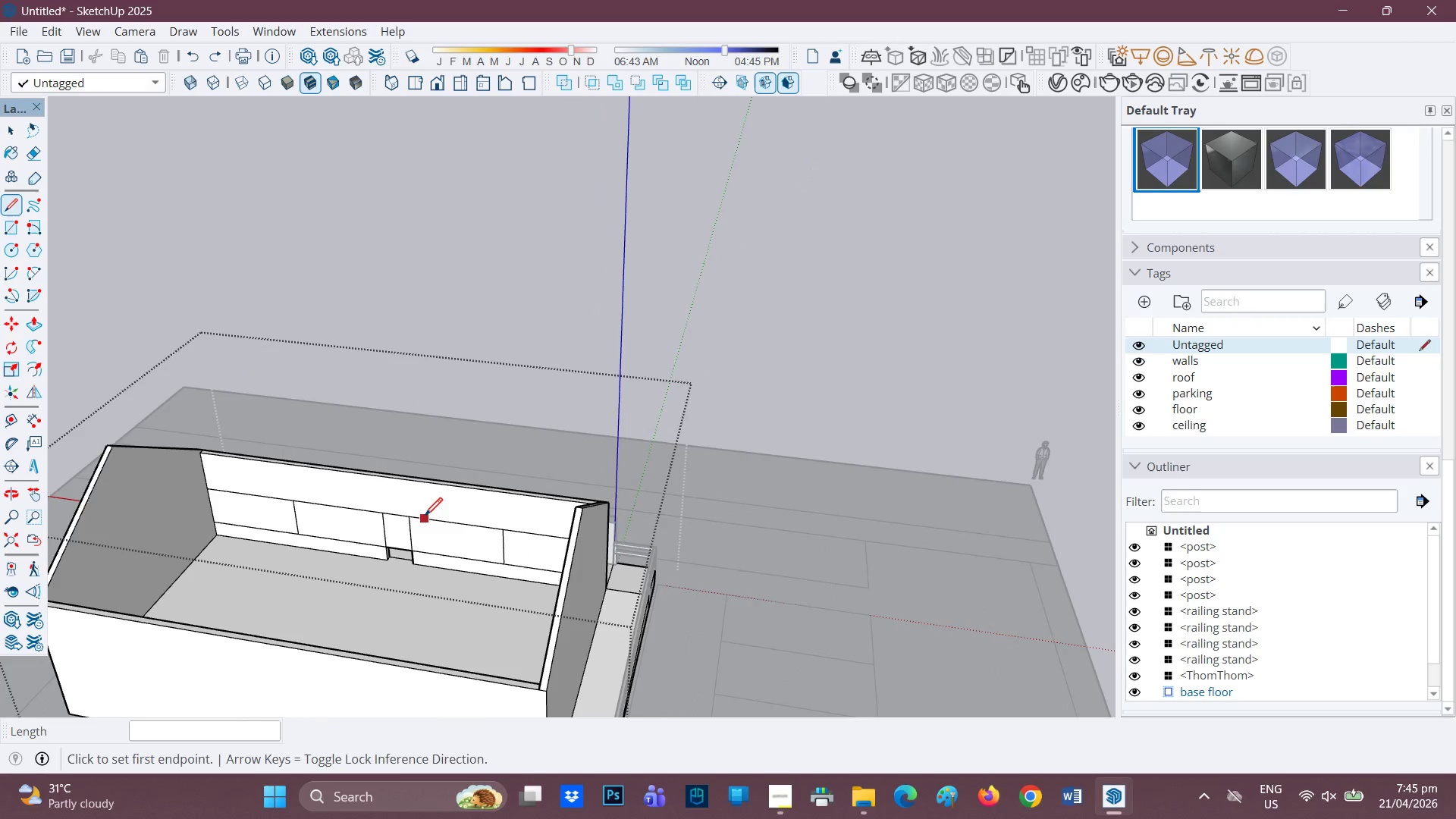 
wait(17.16)
 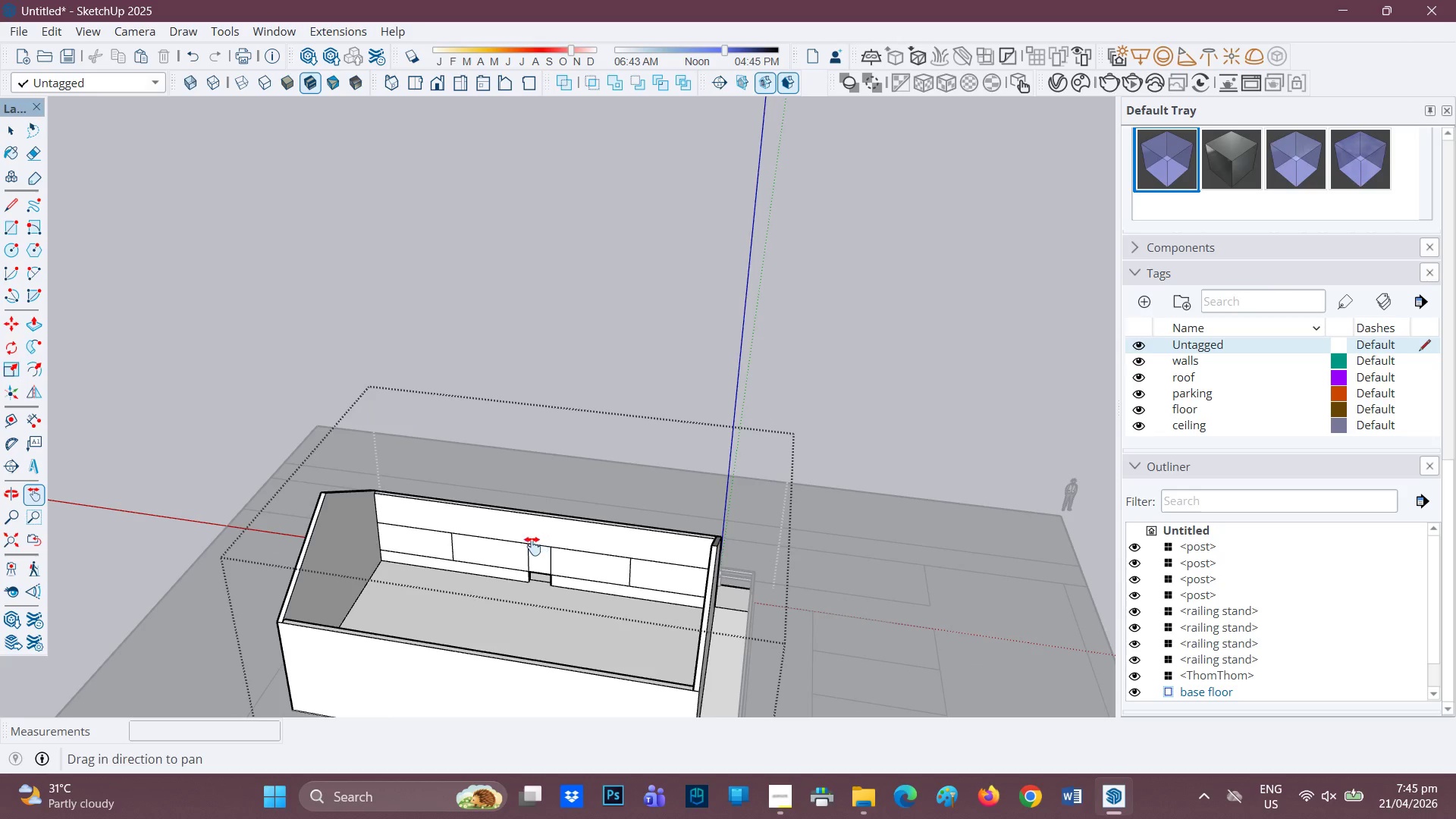 
key(H)
 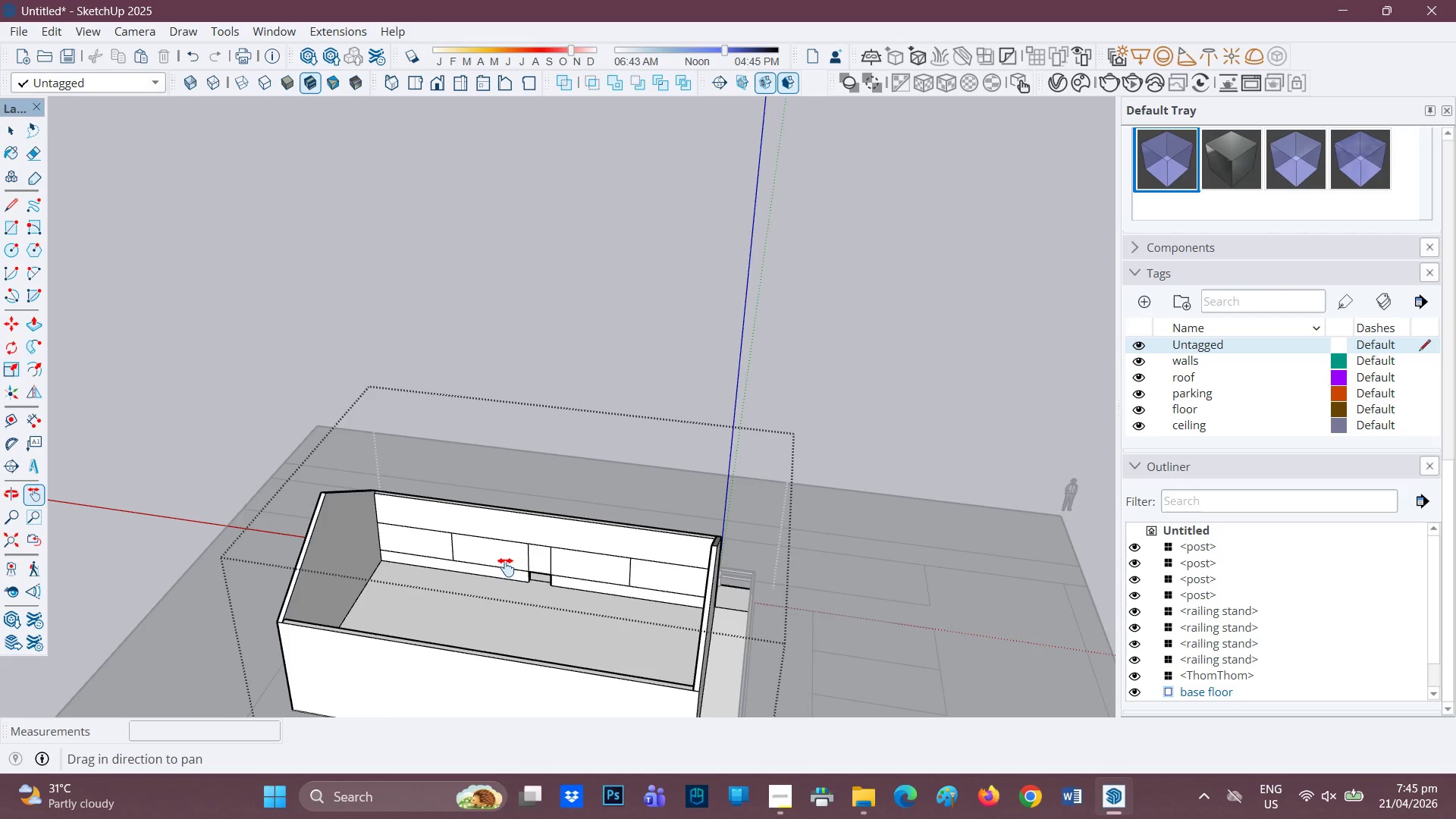 
scroll: coordinate [555, 552], scroll_direction: down, amount: 1.0
 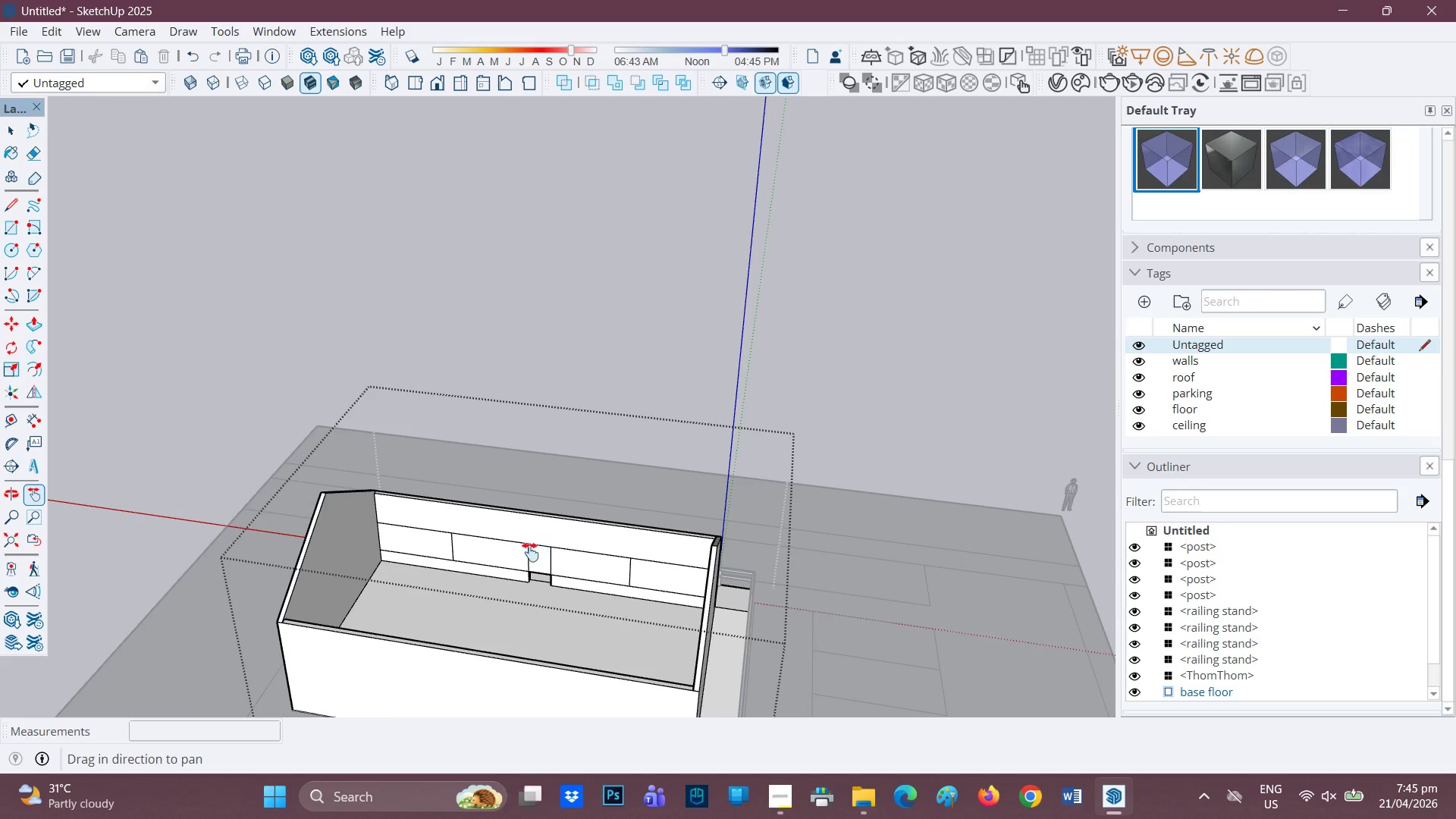 
left_click_drag(start_coordinate=[504, 567], to_coordinate=[568, 518])
 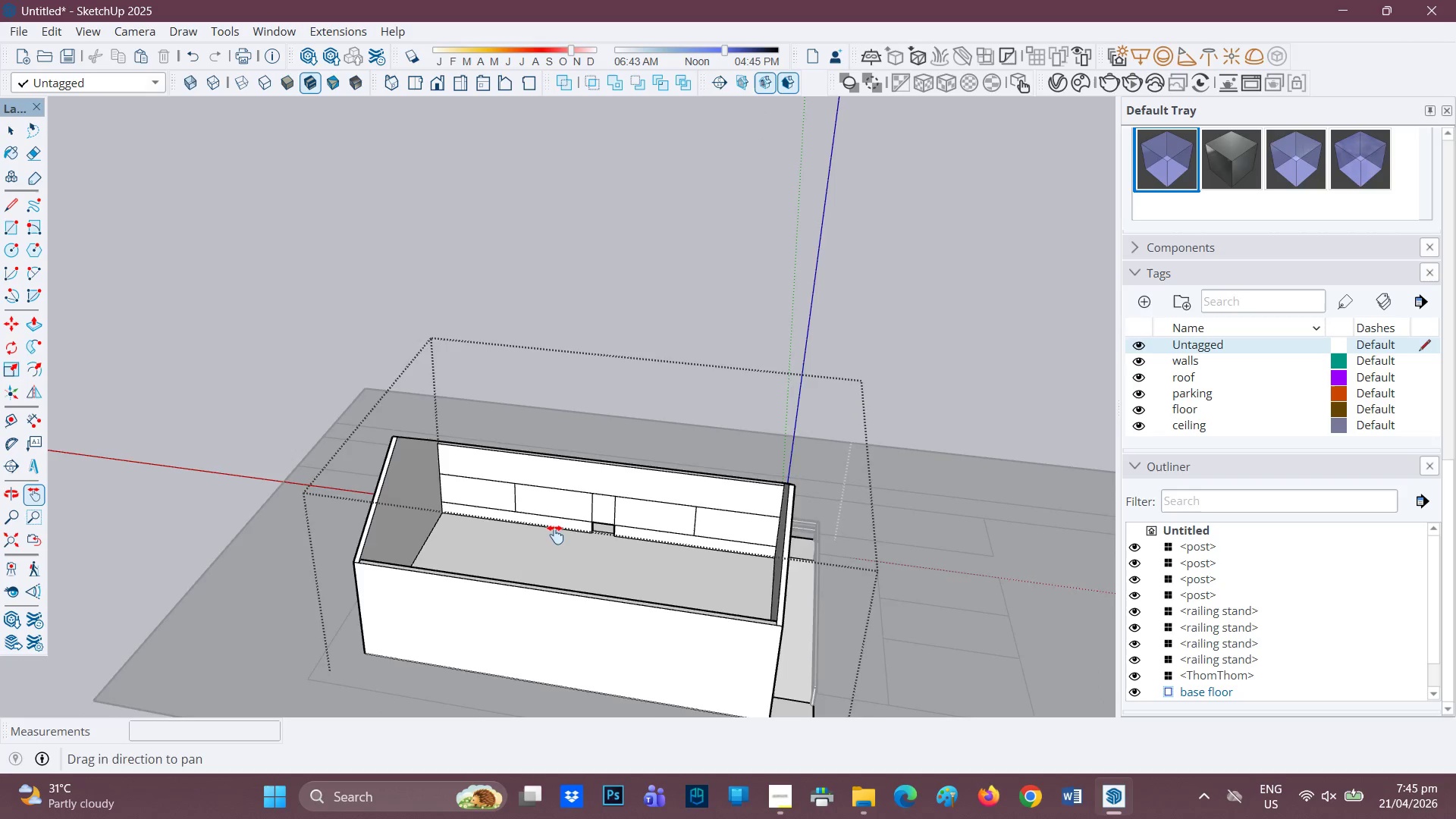 
scroll: coordinate [771, 500], scroll_direction: up, amount: 9.0
 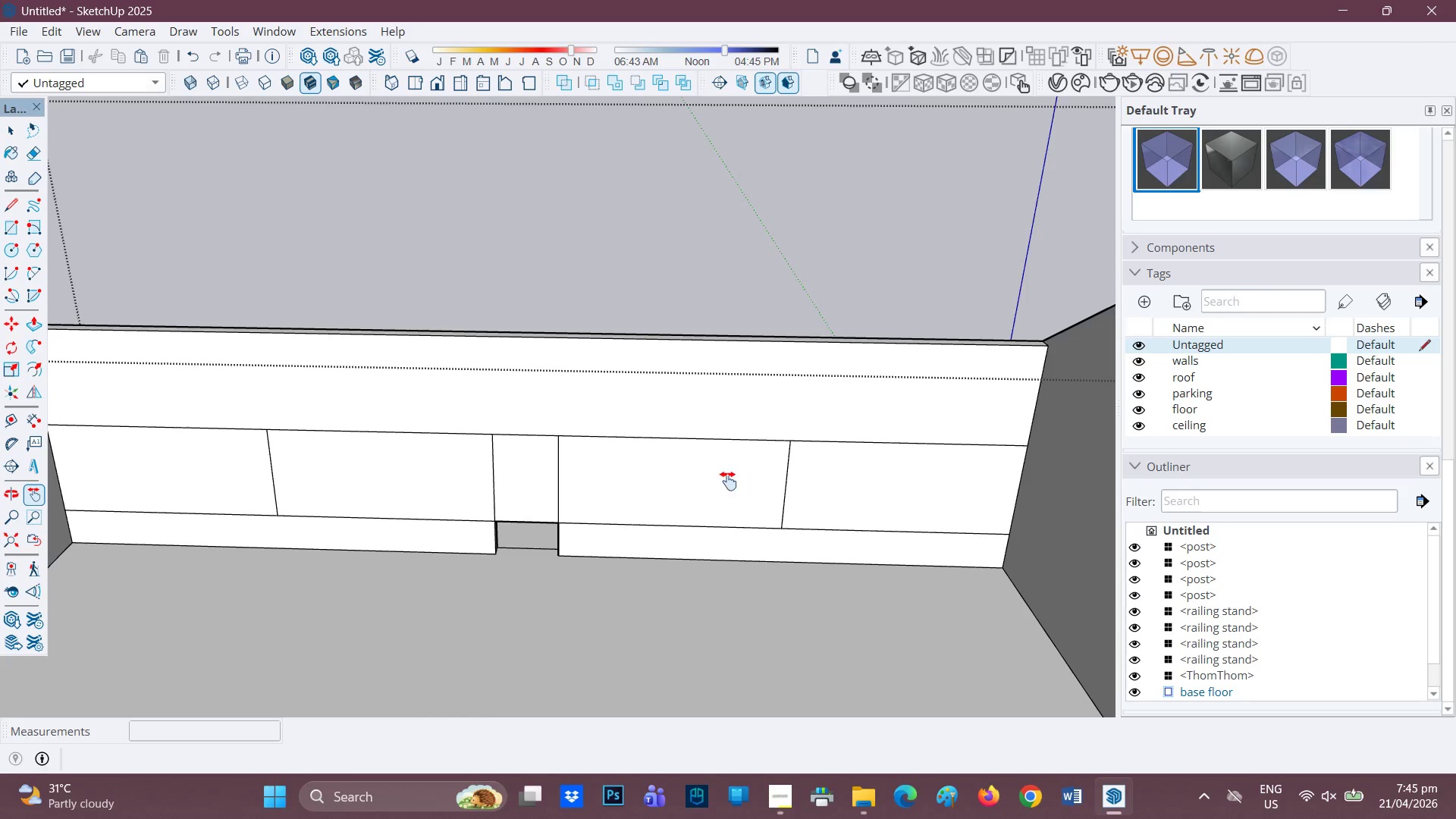 
key(H)
 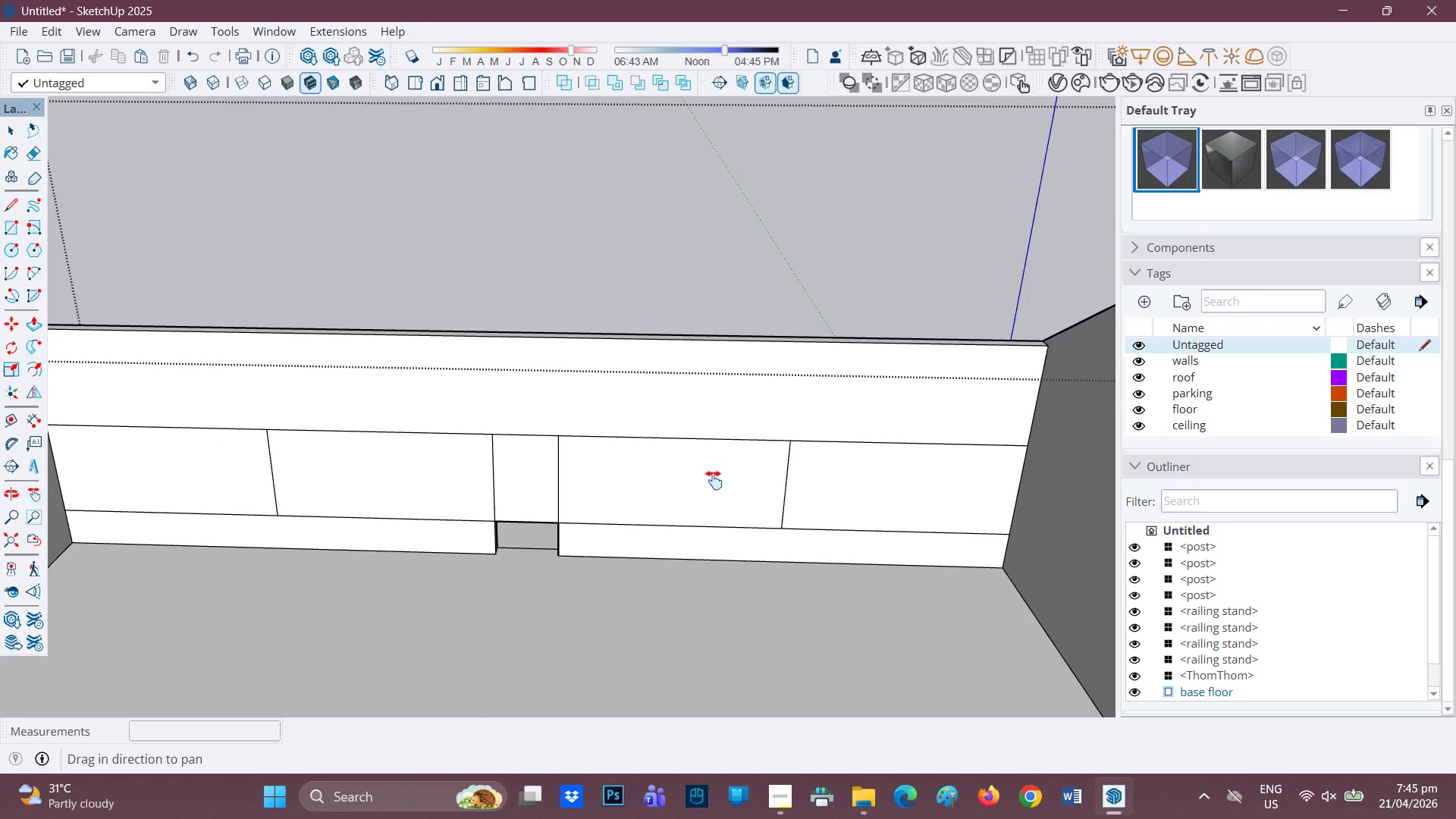 
left_click_drag(start_coordinate=[703, 480], to_coordinate=[565, 502])
 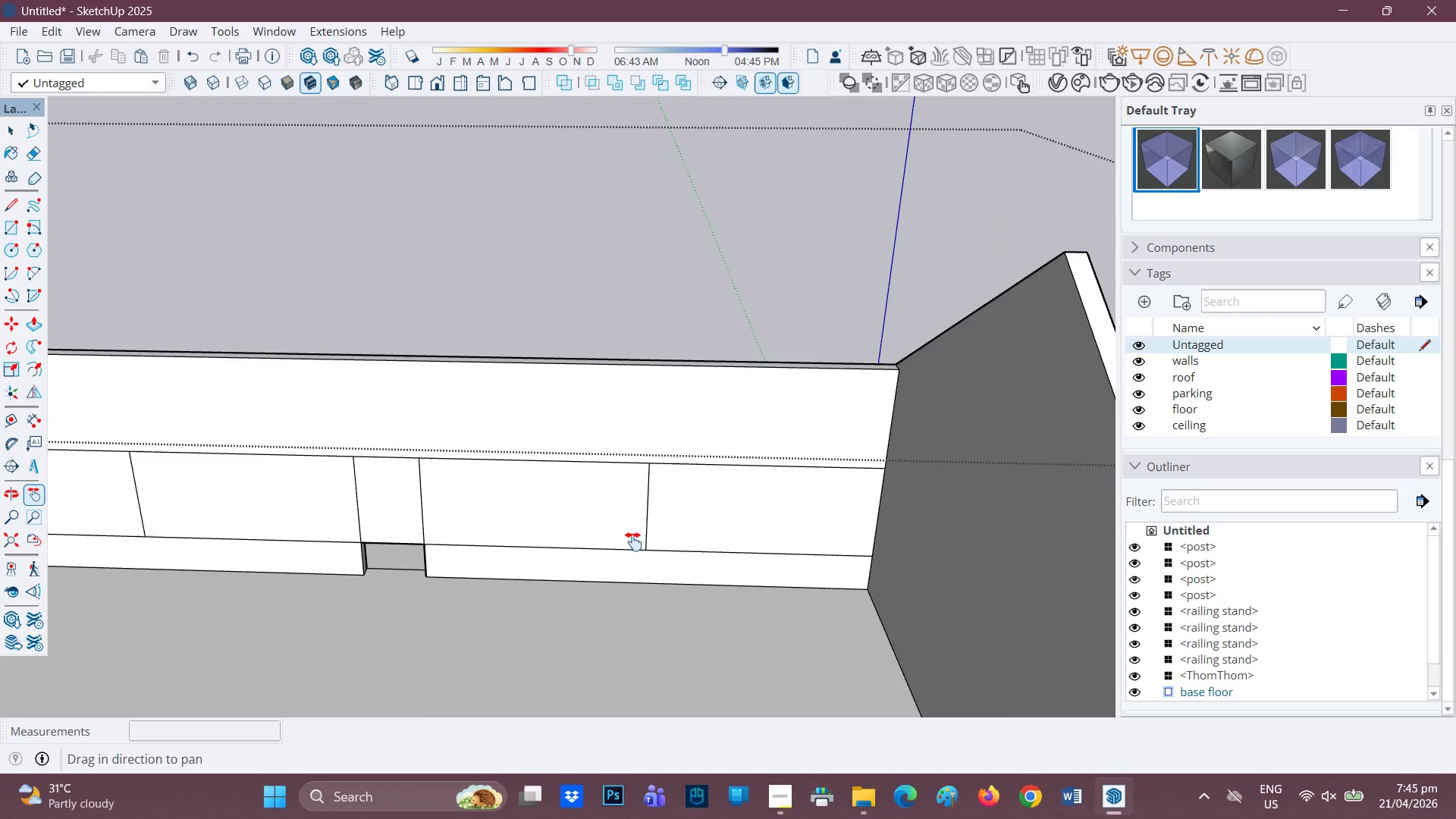 
scroll: coordinate [686, 517], scroll_direction: up, amount: 7.0
 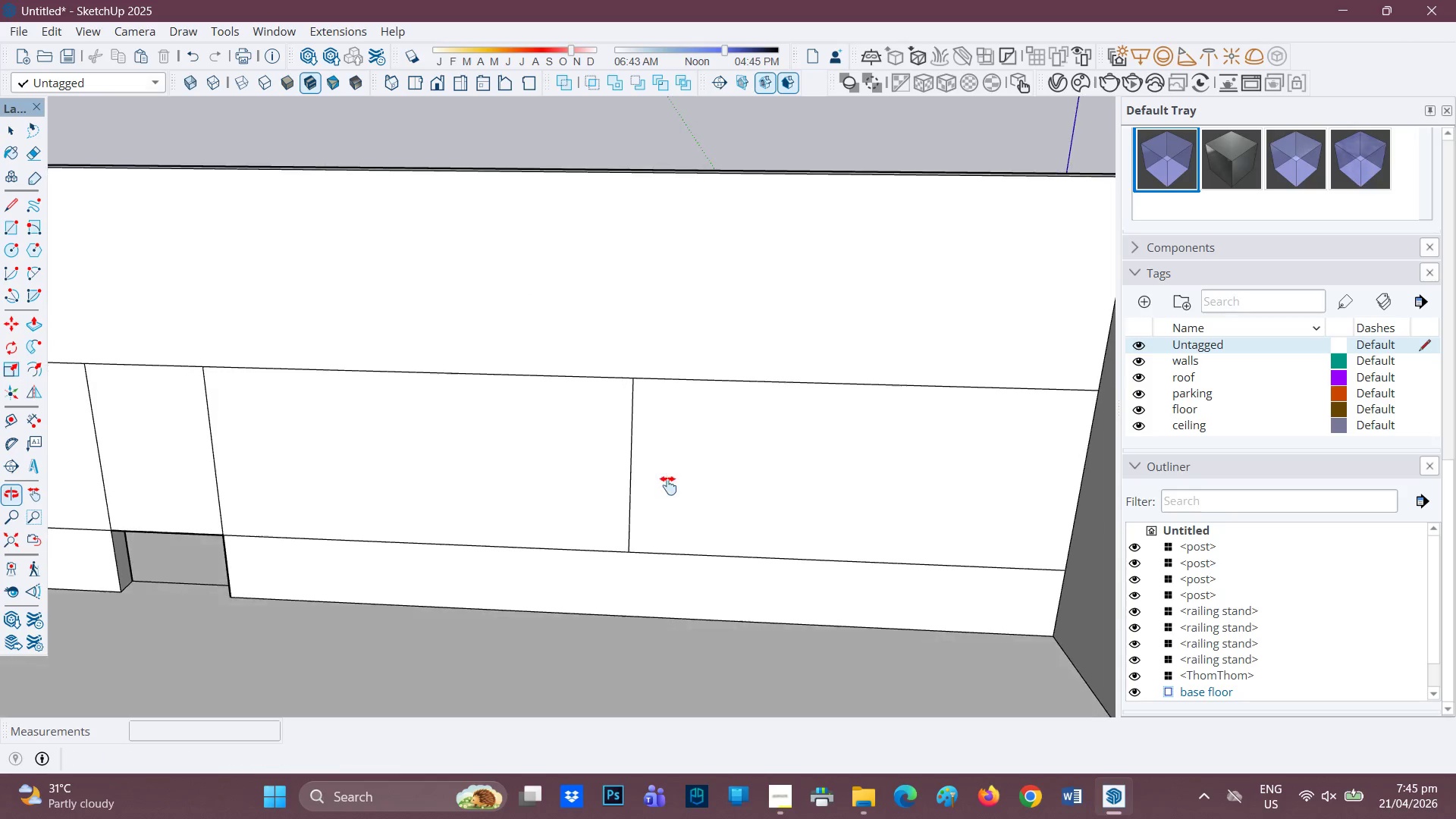 
key(L)
 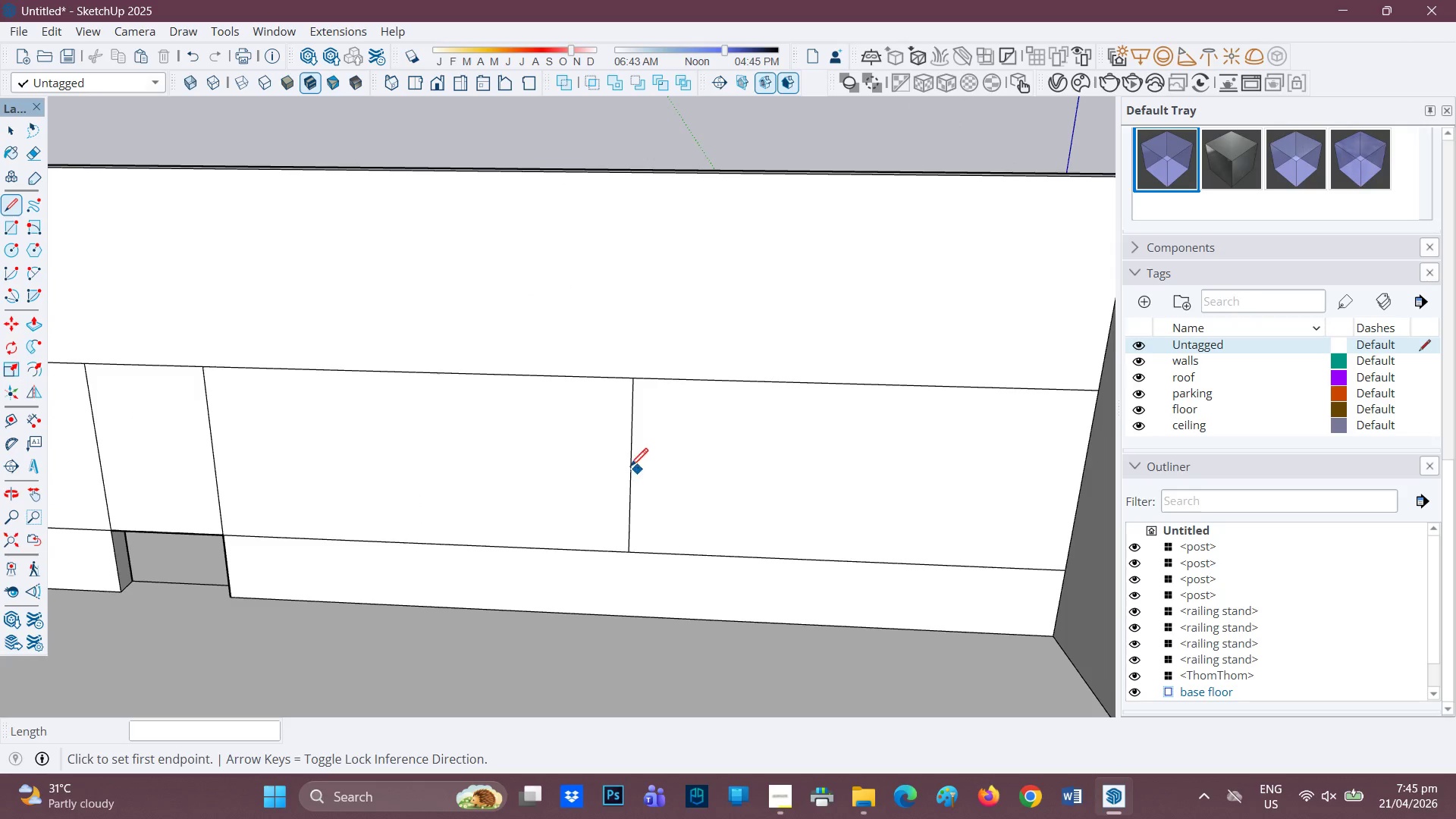 
left_click([629, 467])
 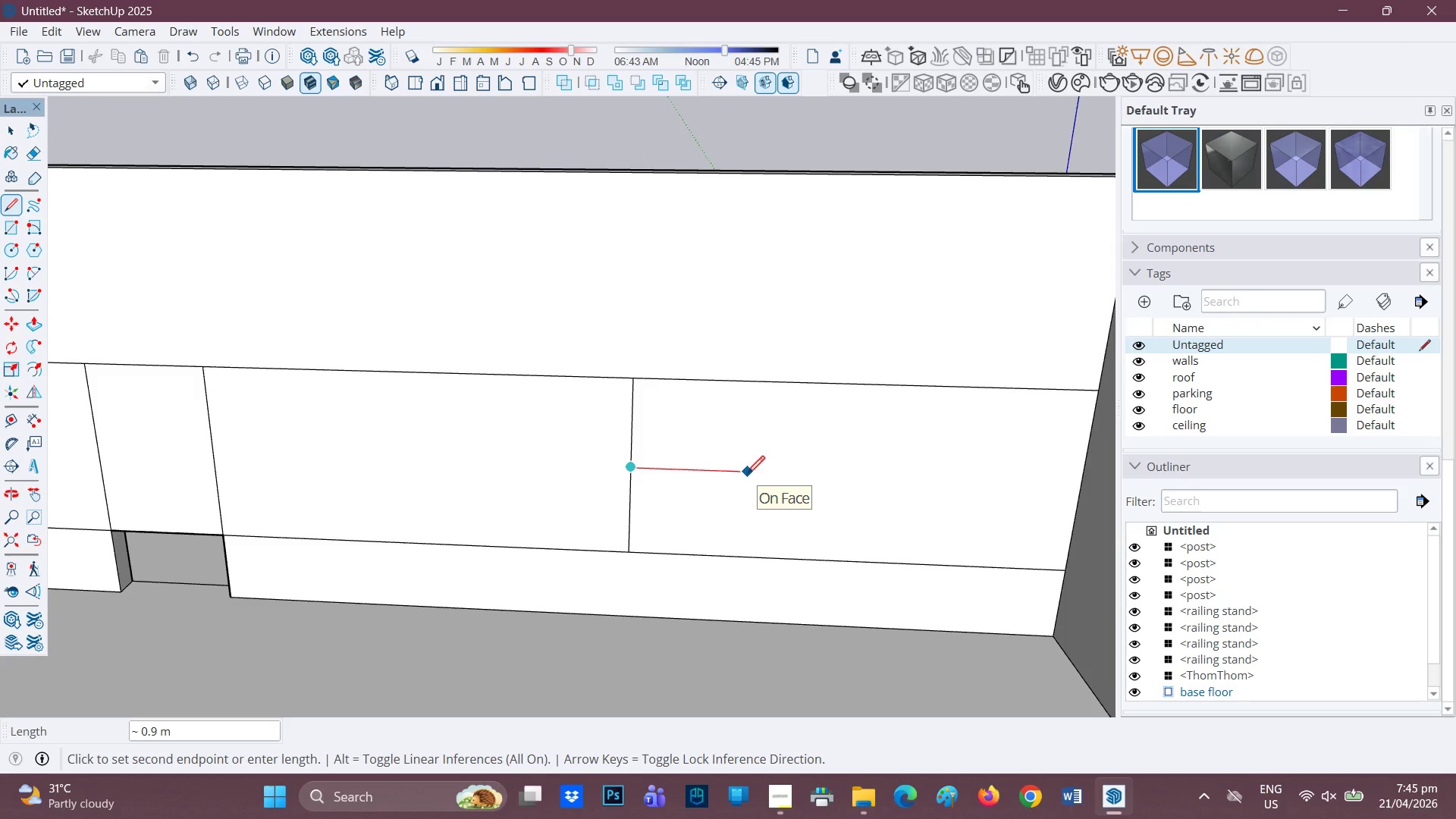 
wait(10.58)
 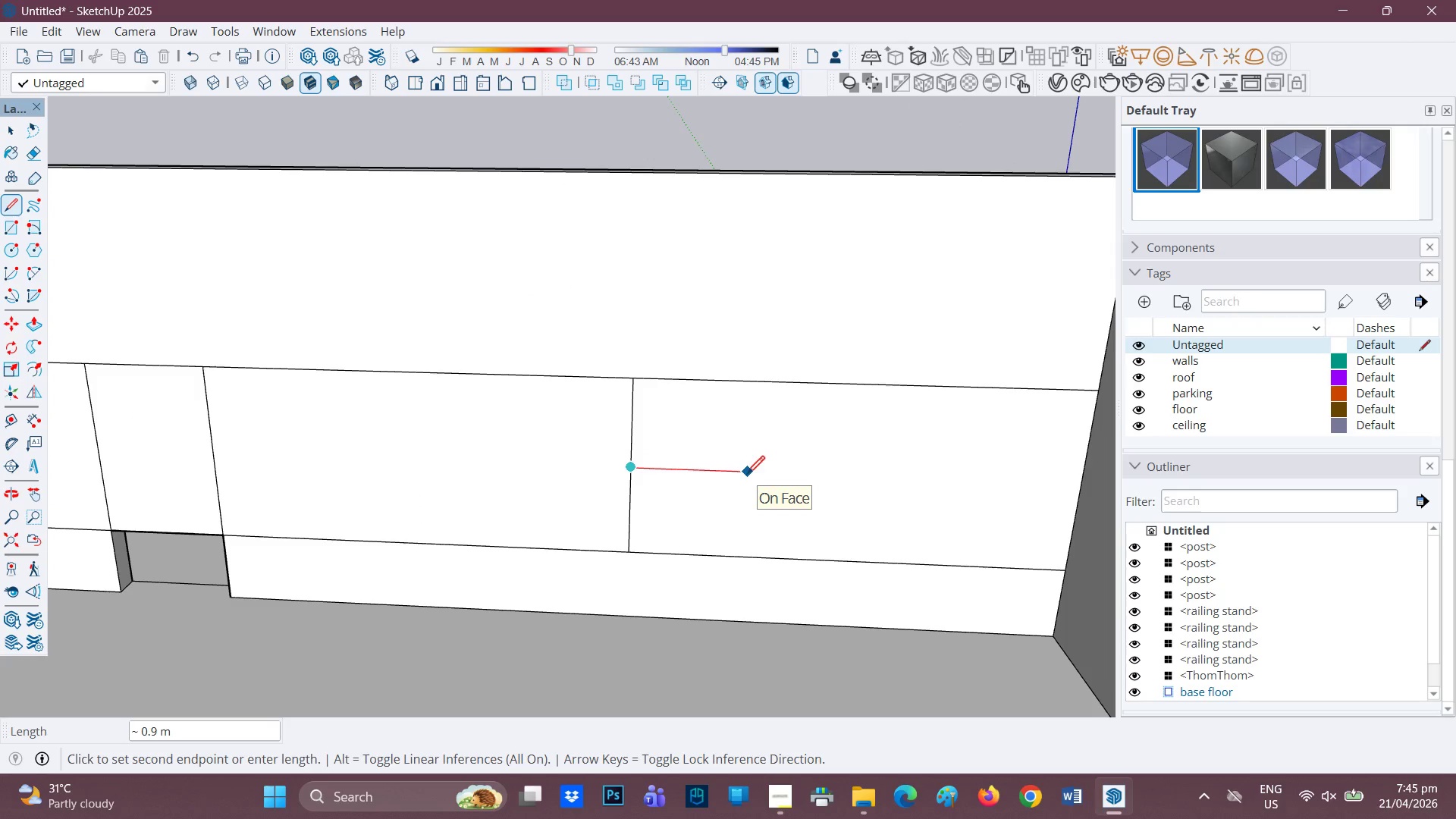 
type(80)
 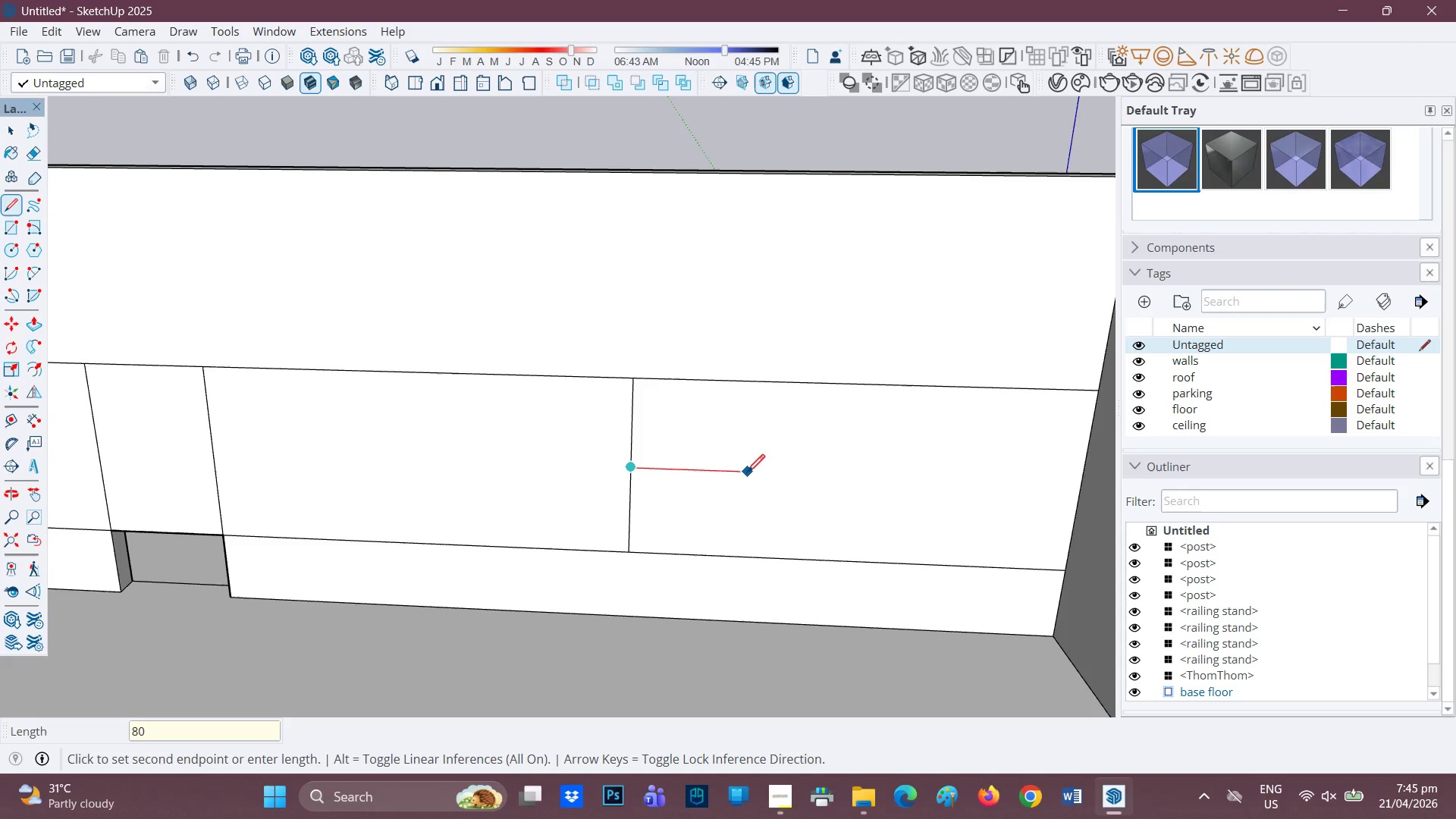 
key(Enter)
 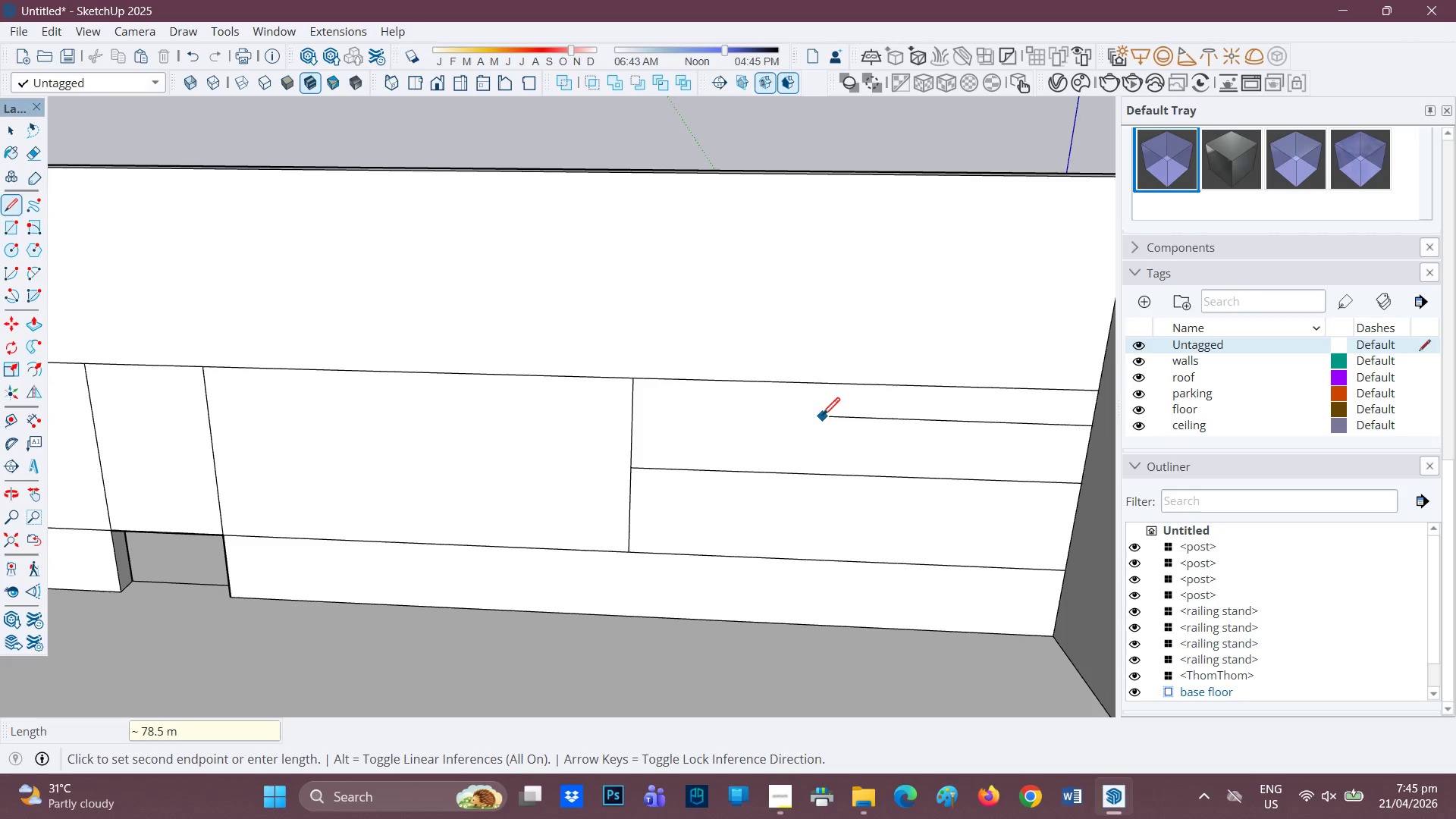 
key(Control+ControlLeft)
 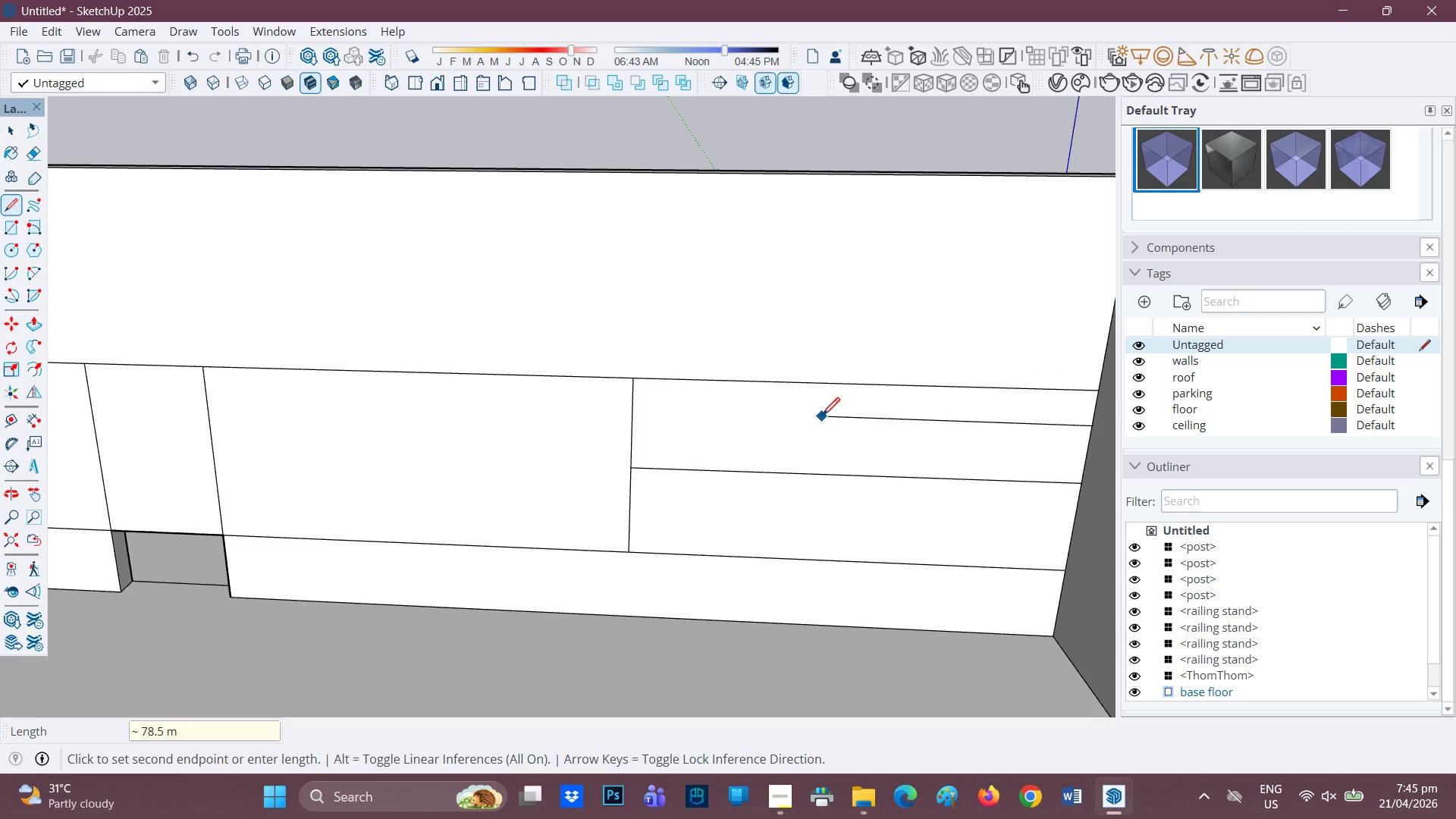 
key(Control+Z)
 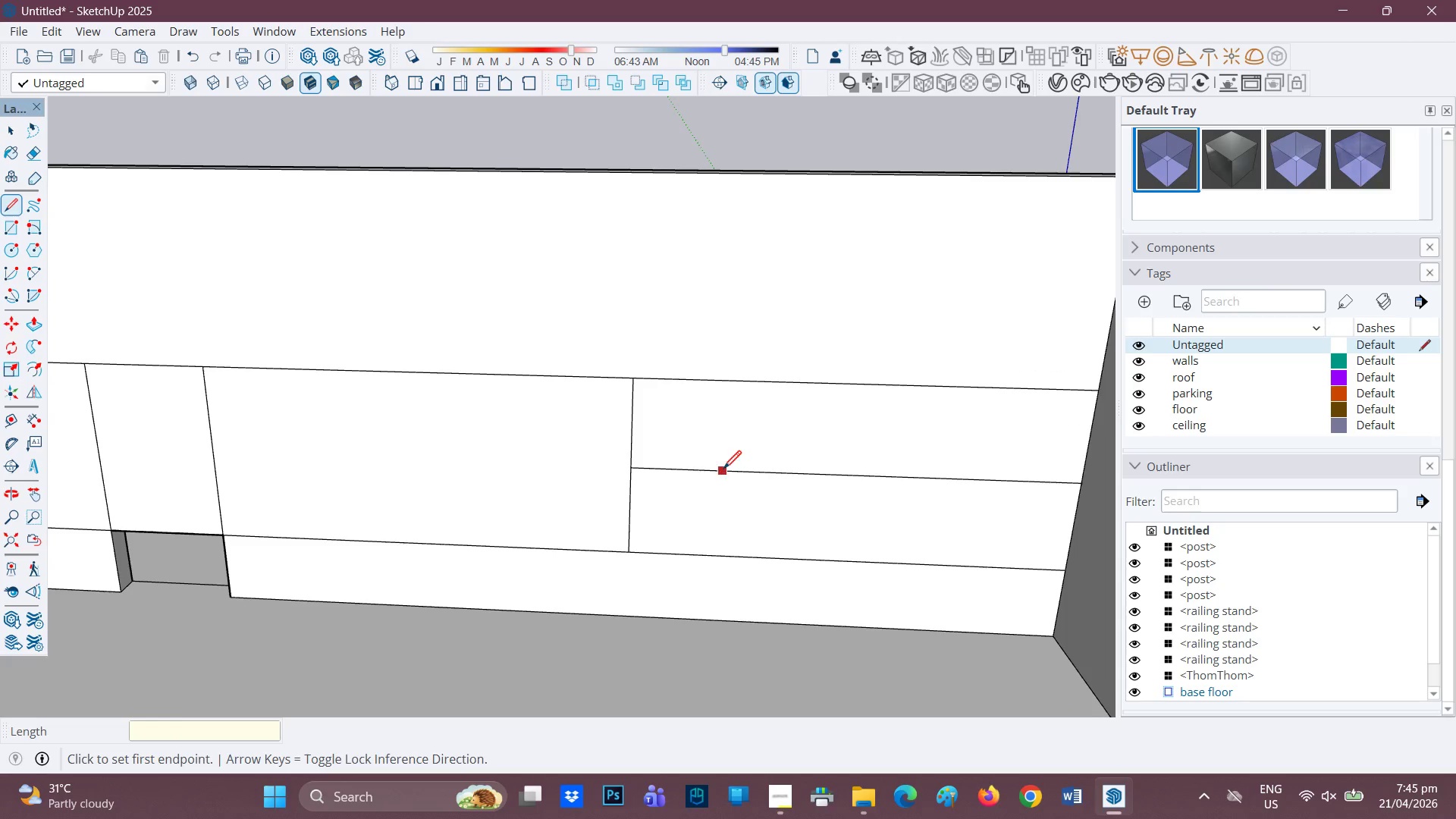 
key(Control+ControlLeft)
 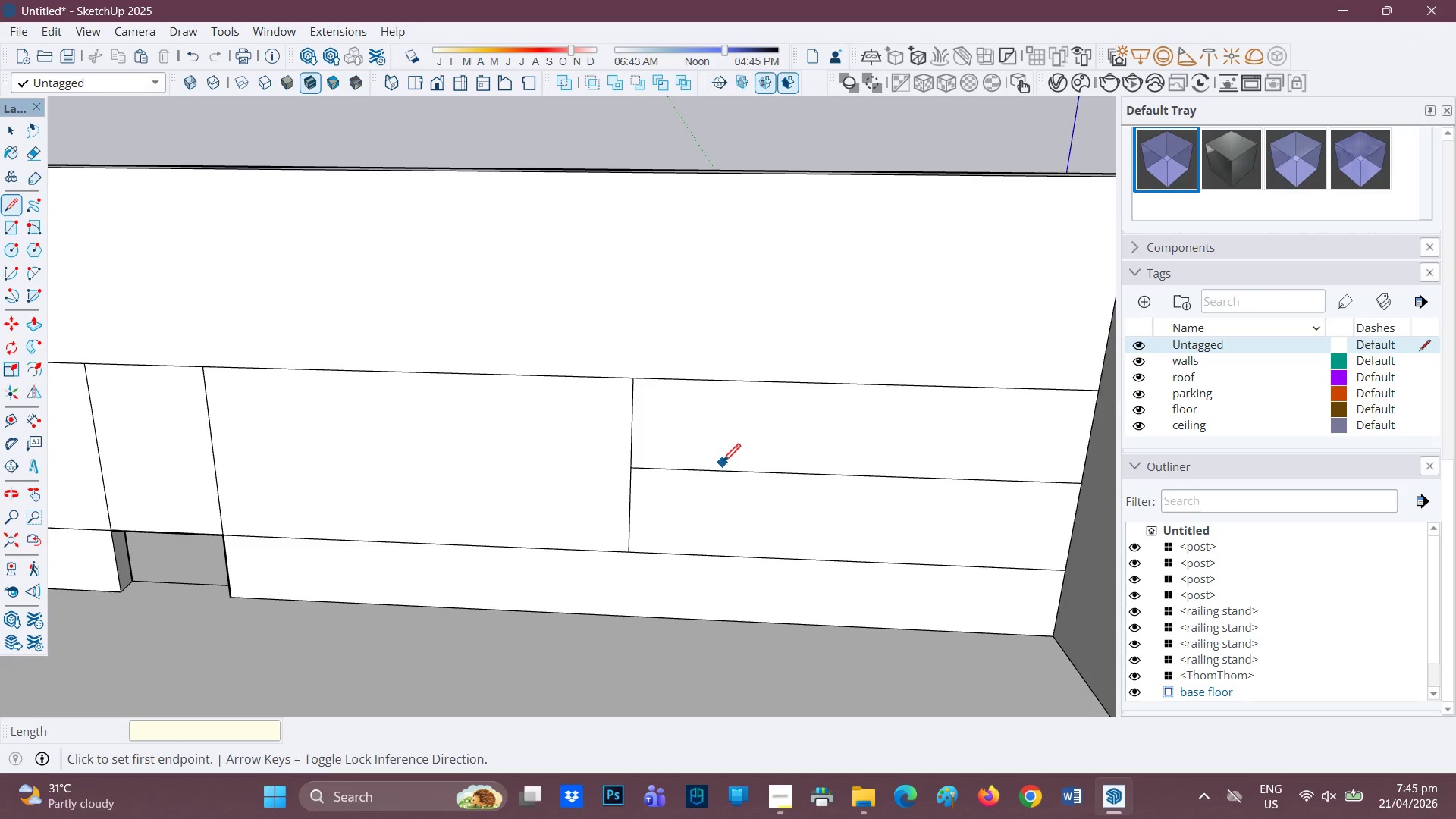 
key(Control+Z)
 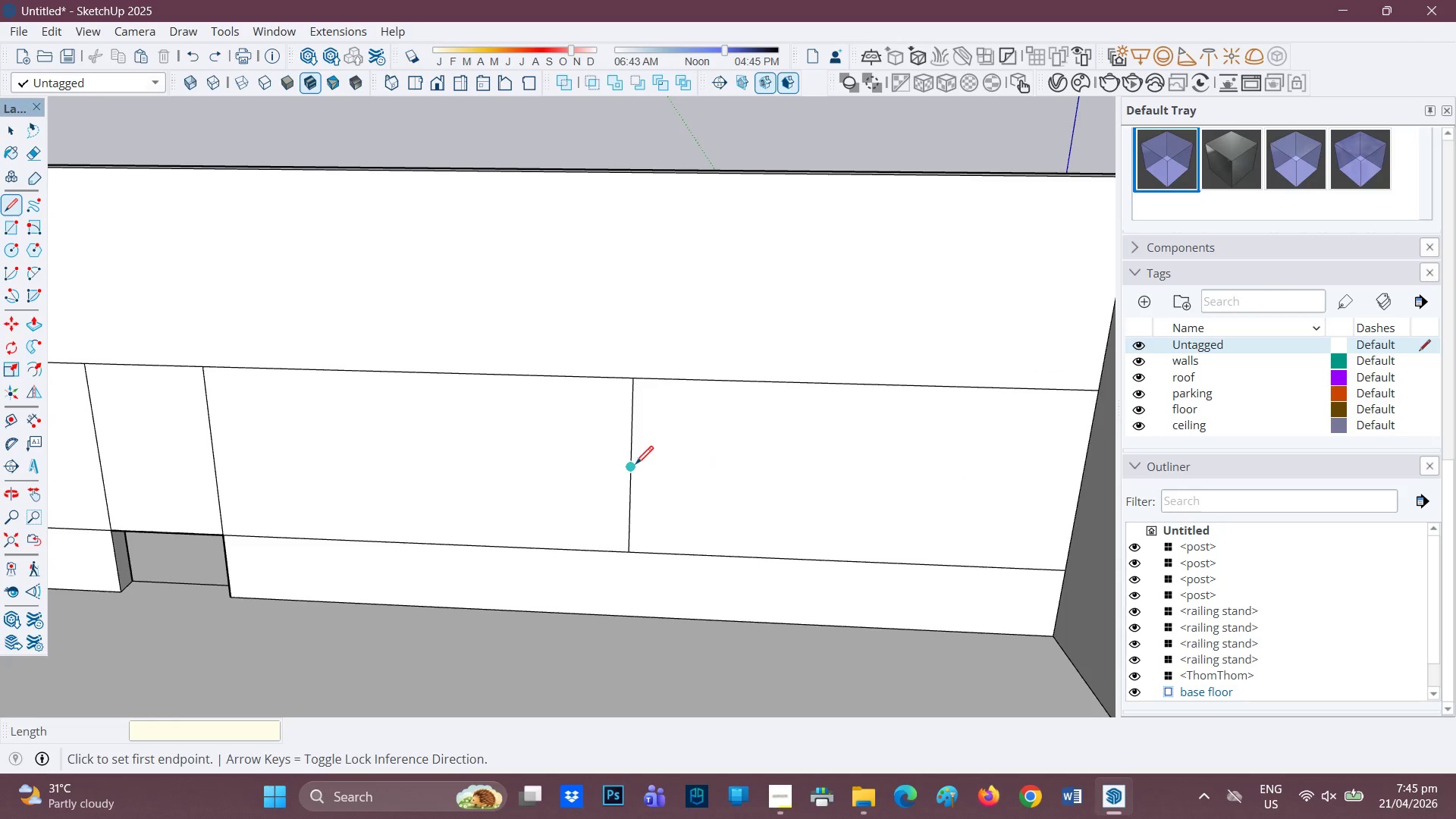 
left_click([631, 466])
 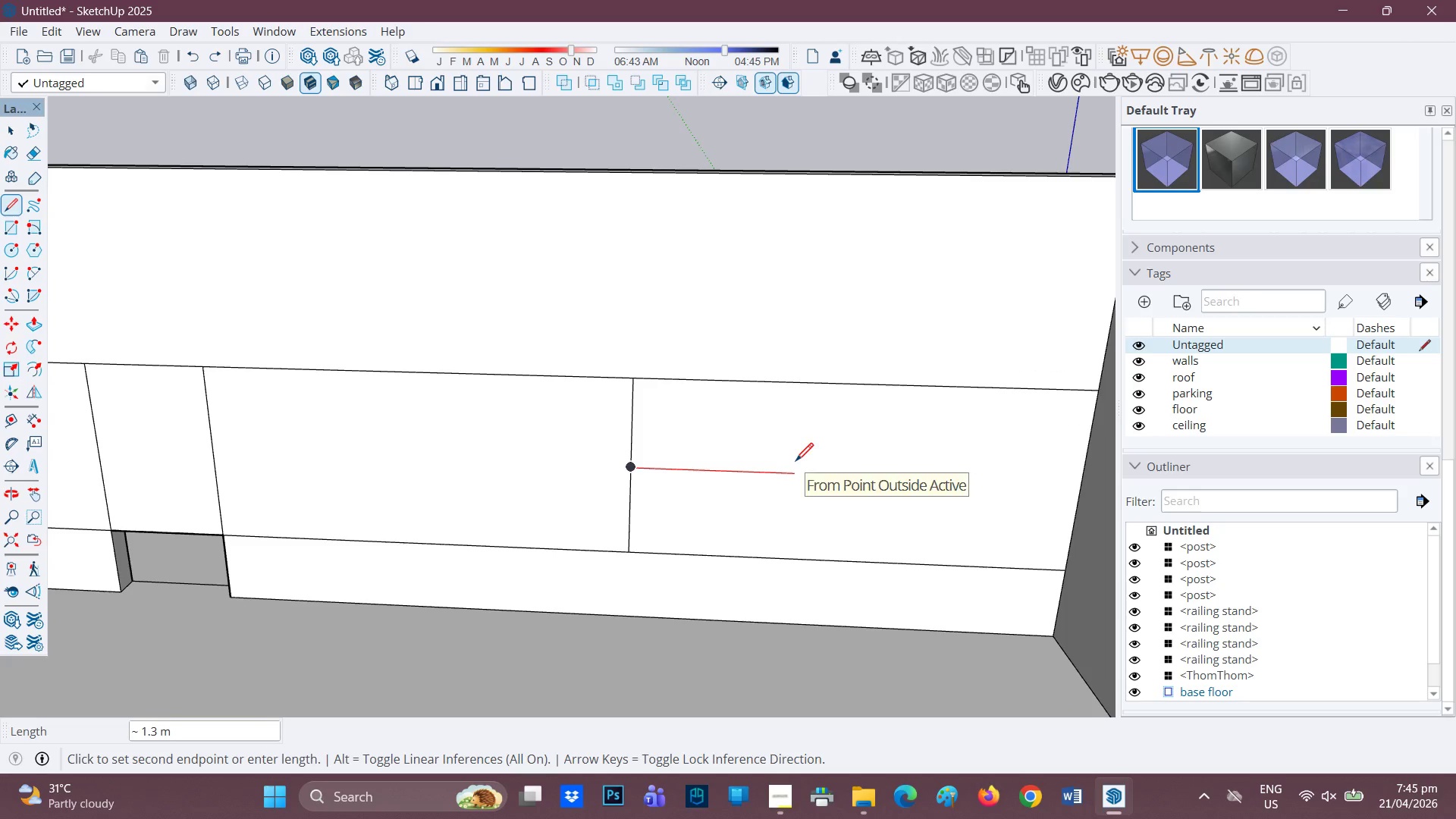 
key(Period)
 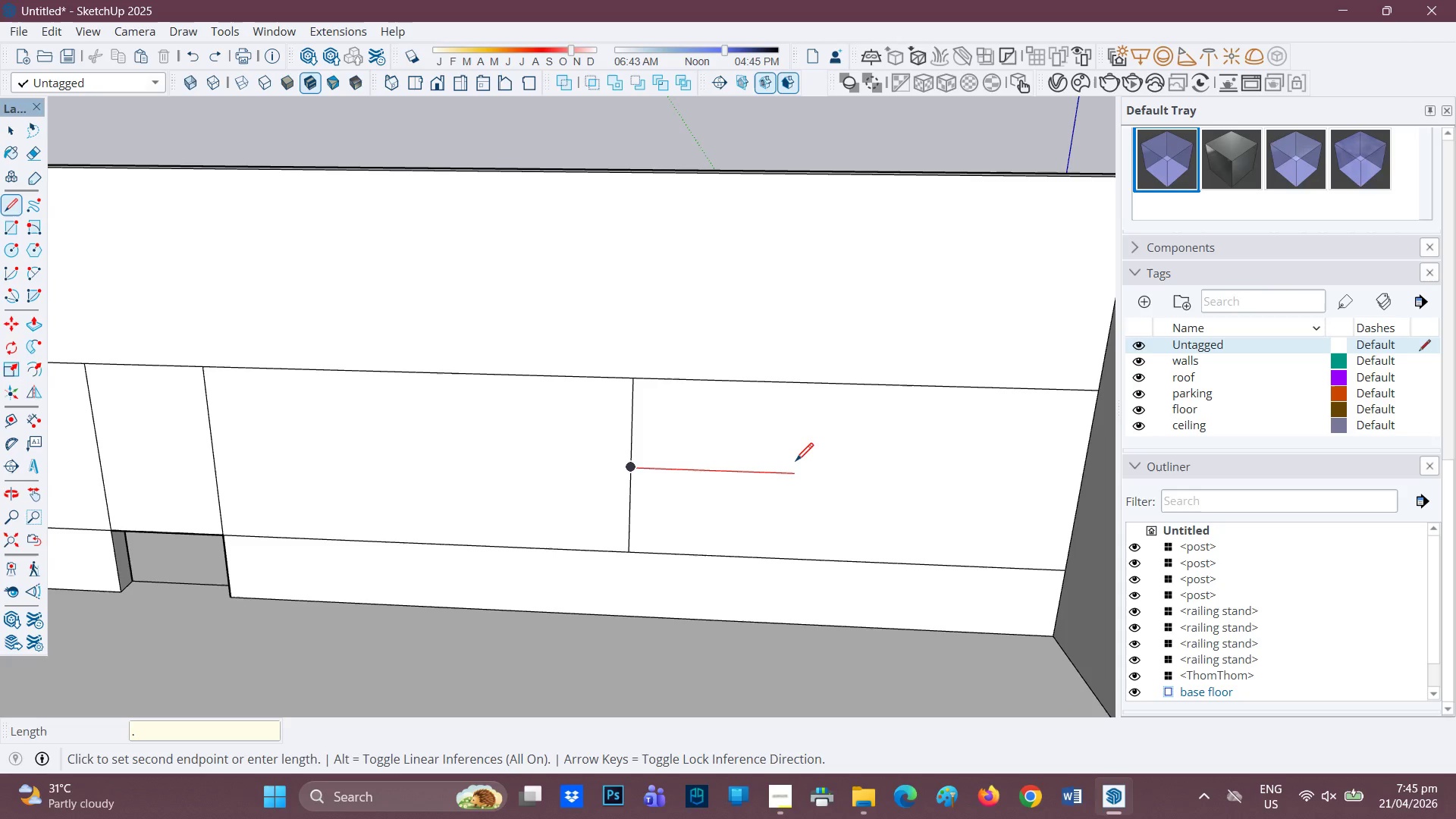 
key(8)
 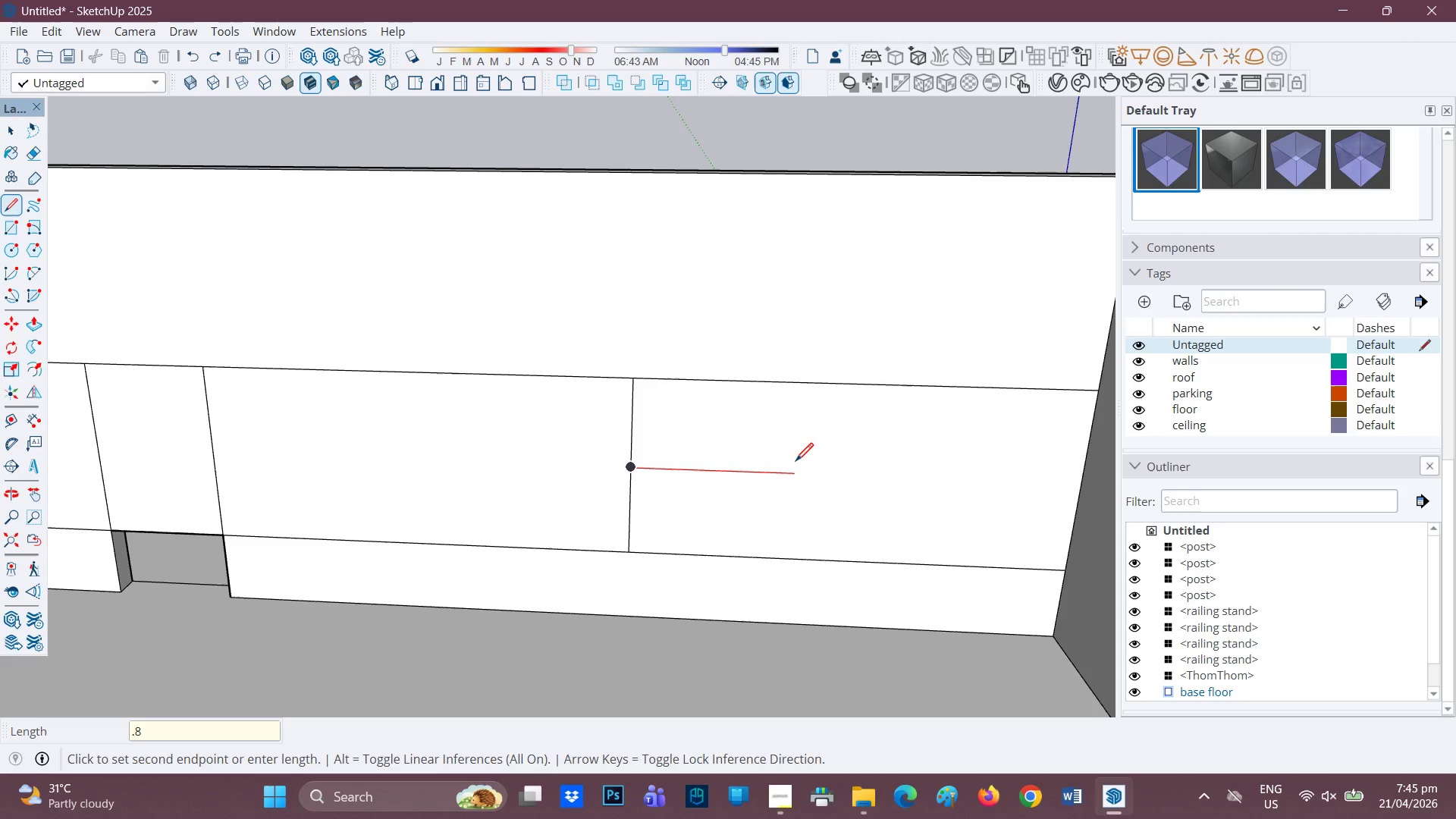 
key(Enter)
 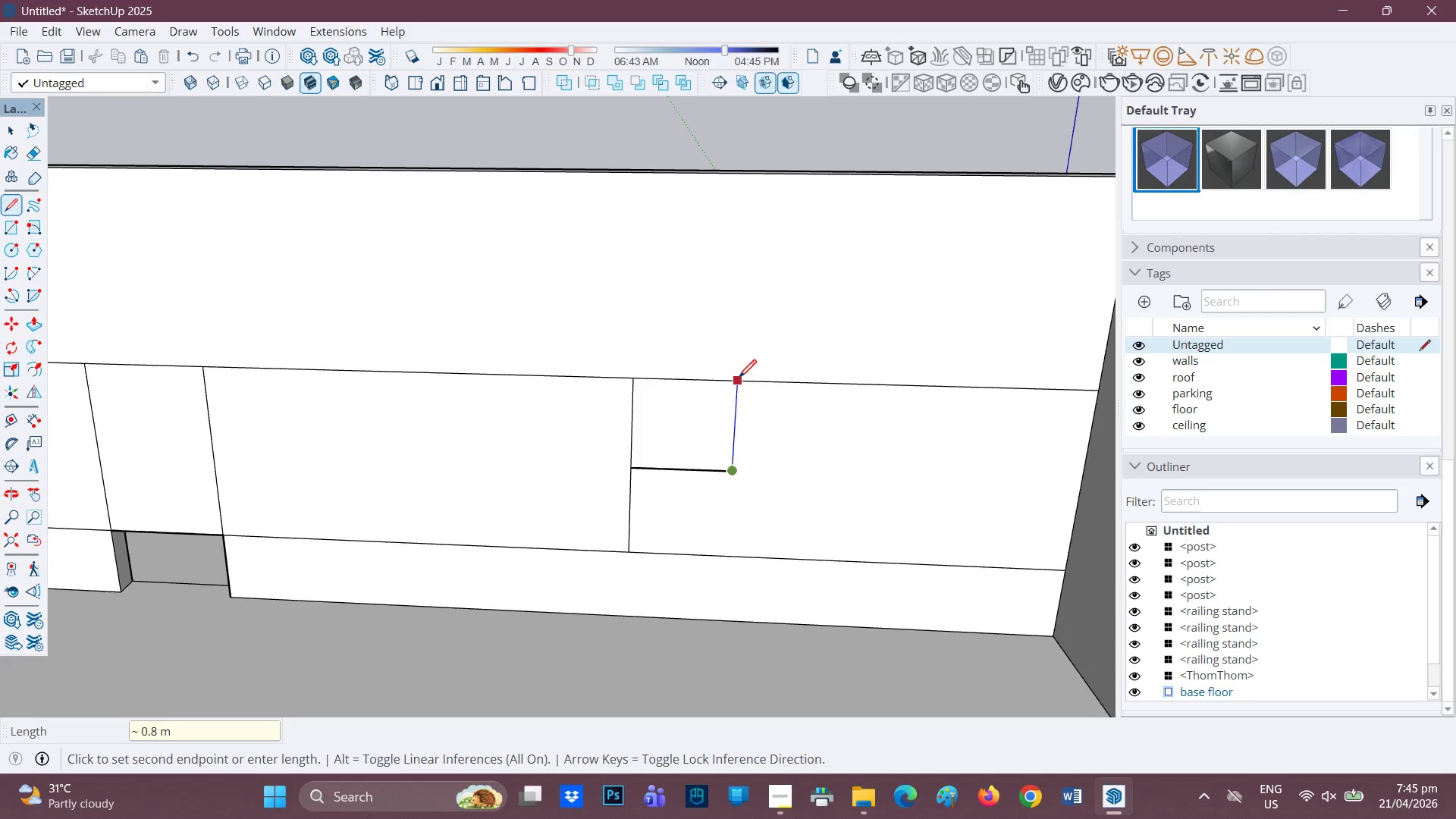 
left_click([739, 379])
 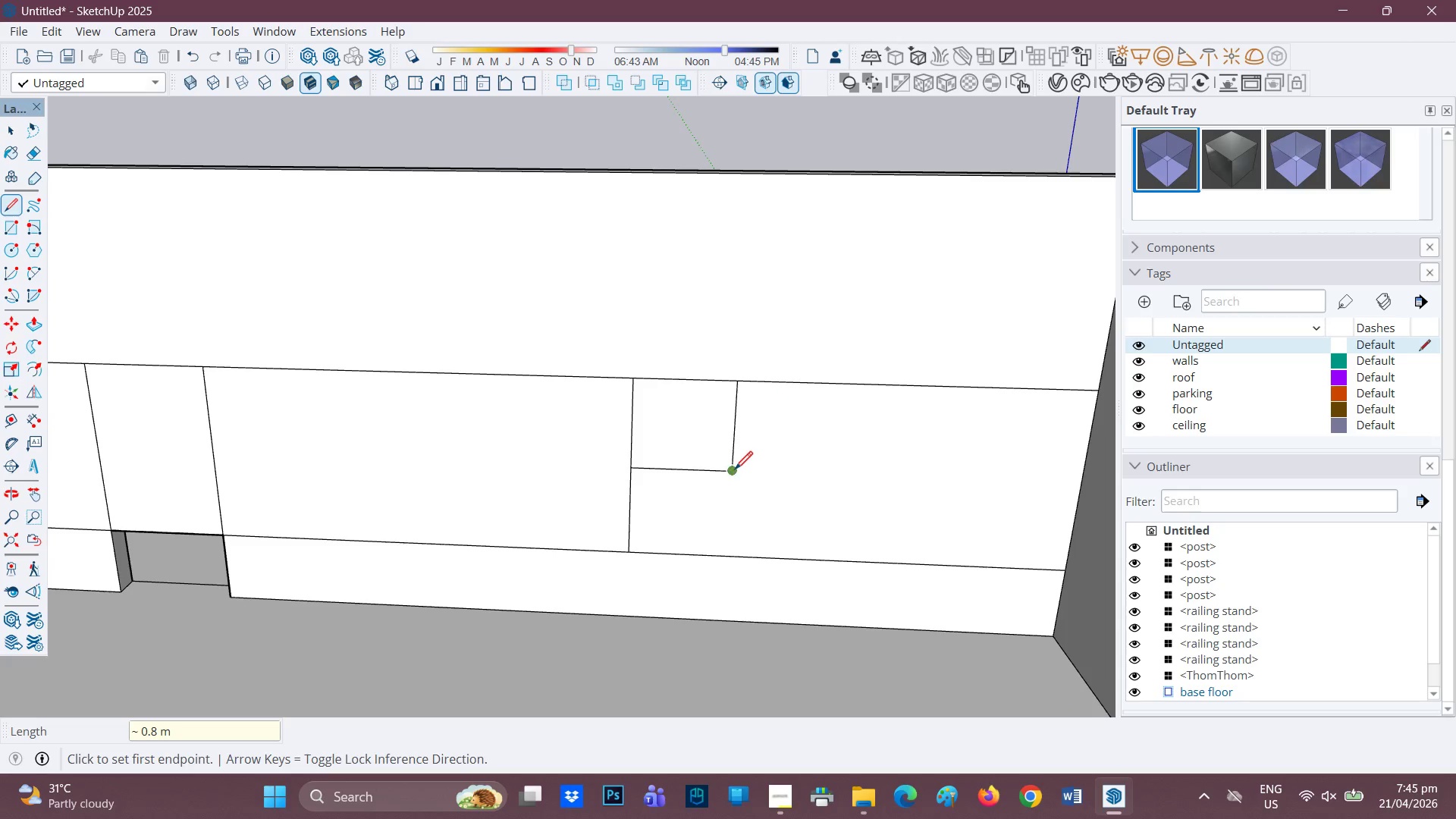 
left_click([734, 471])
 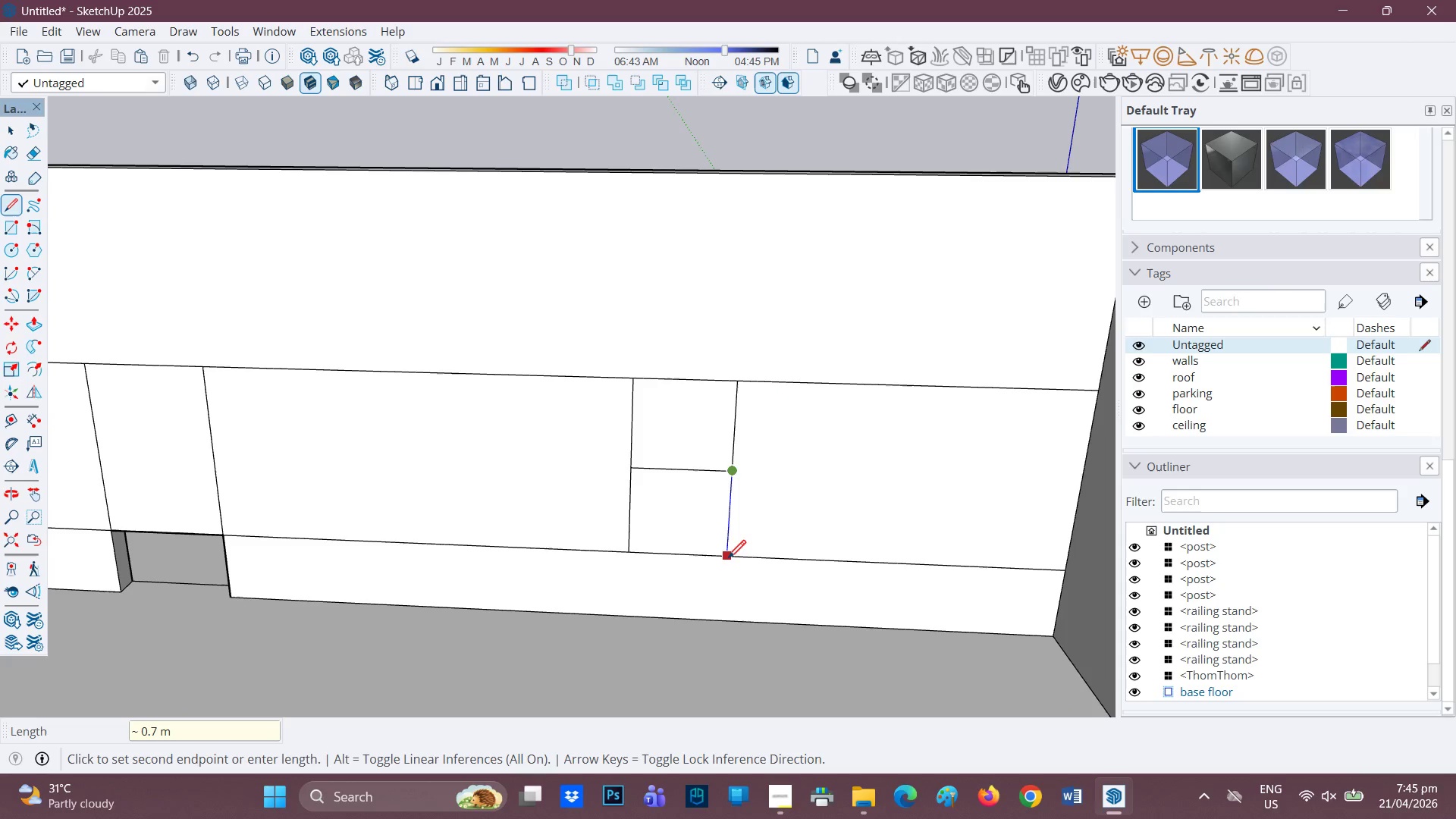 
left_click([728, 560])